 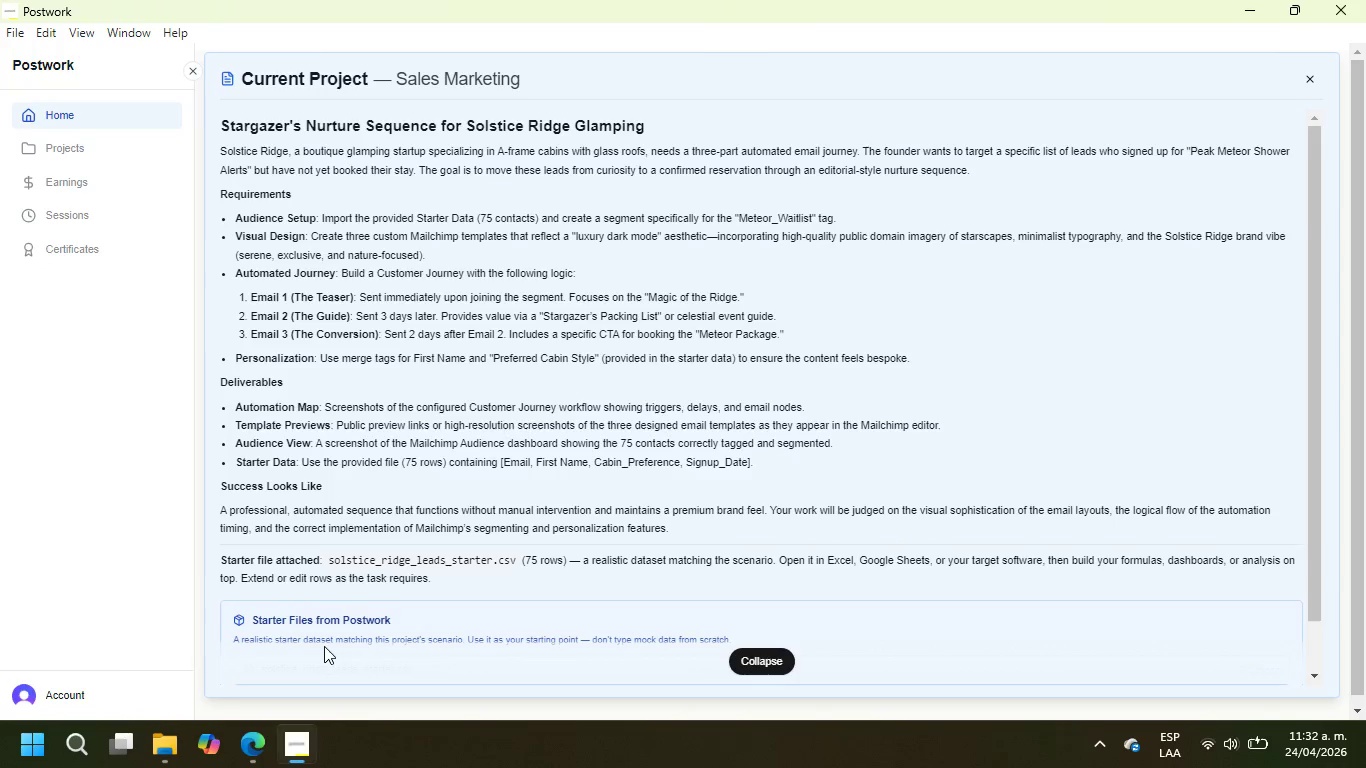 
left_click([257, 746])
 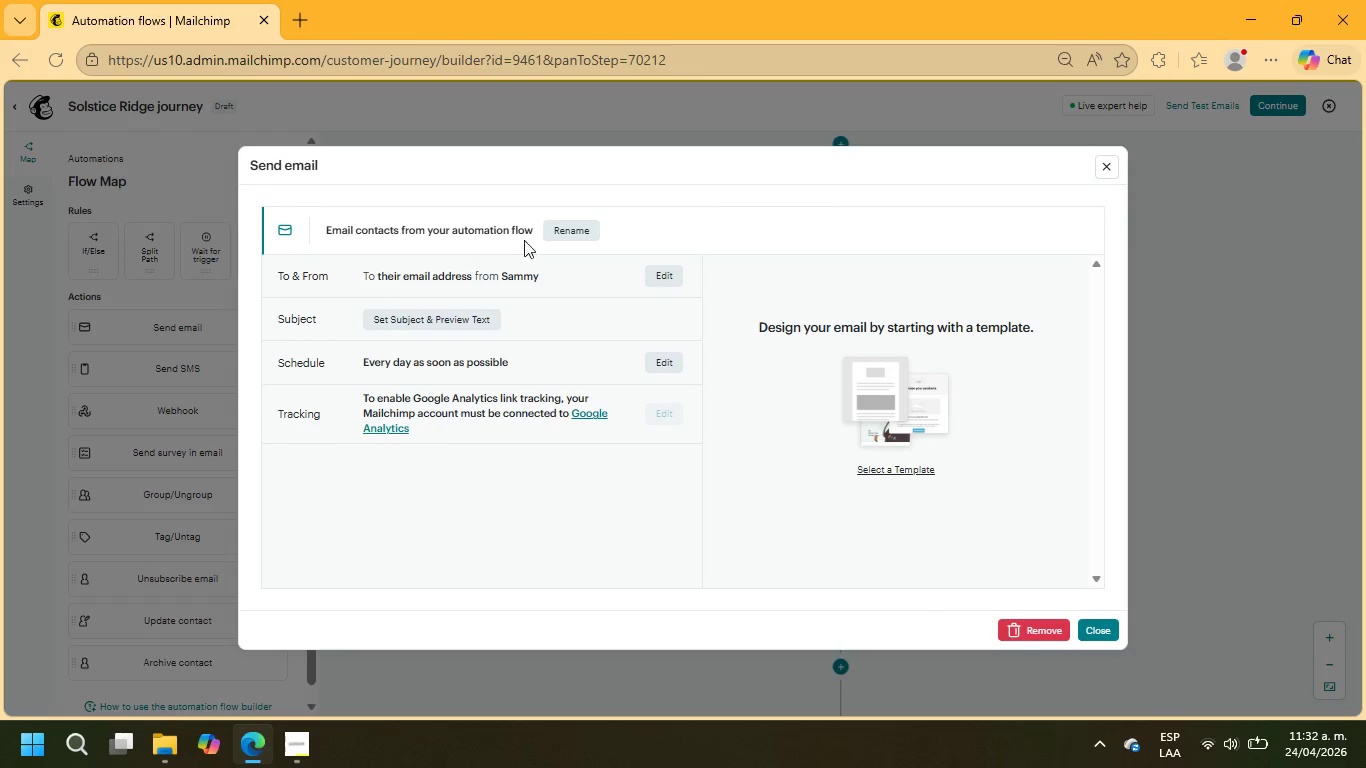 
left_click([577, 230])
 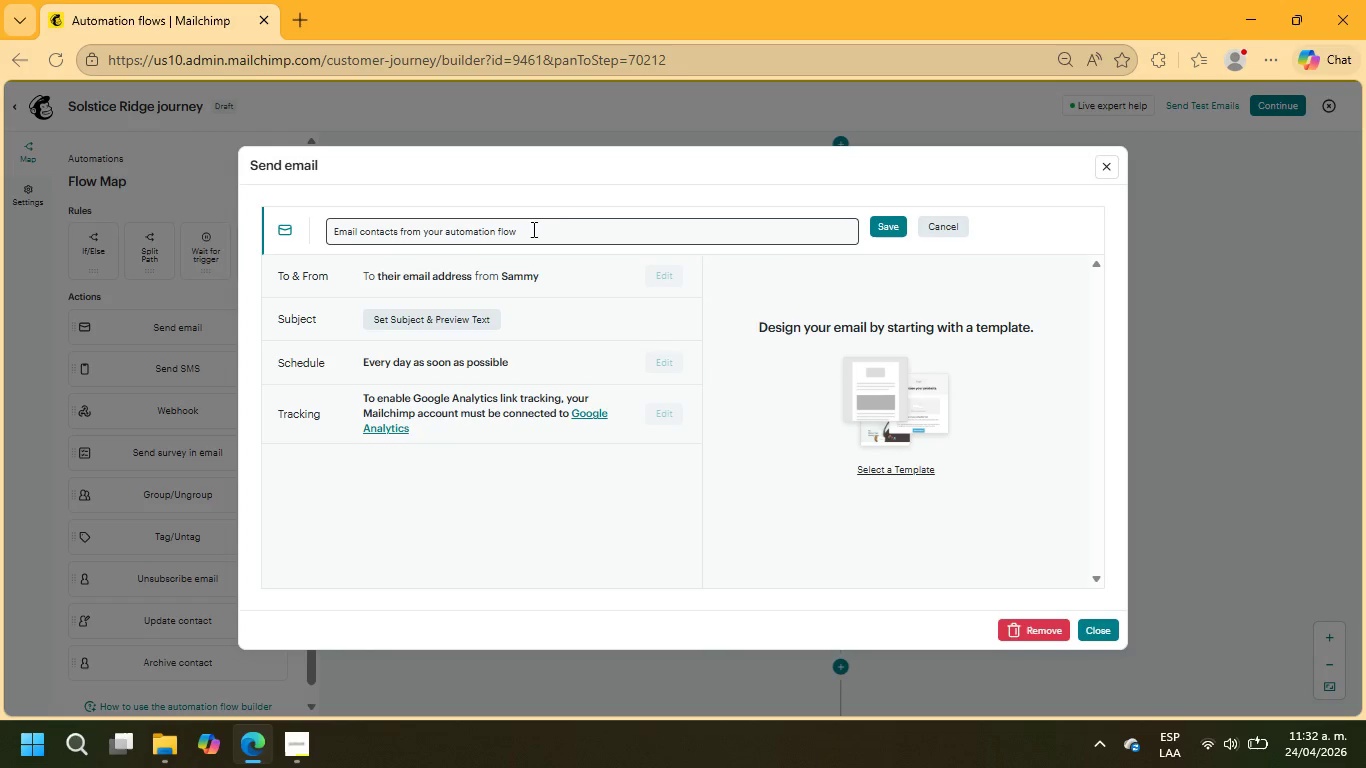 
left_click_drag(start_coordinate=[557, 228], to_coordinate=[225, 221])
 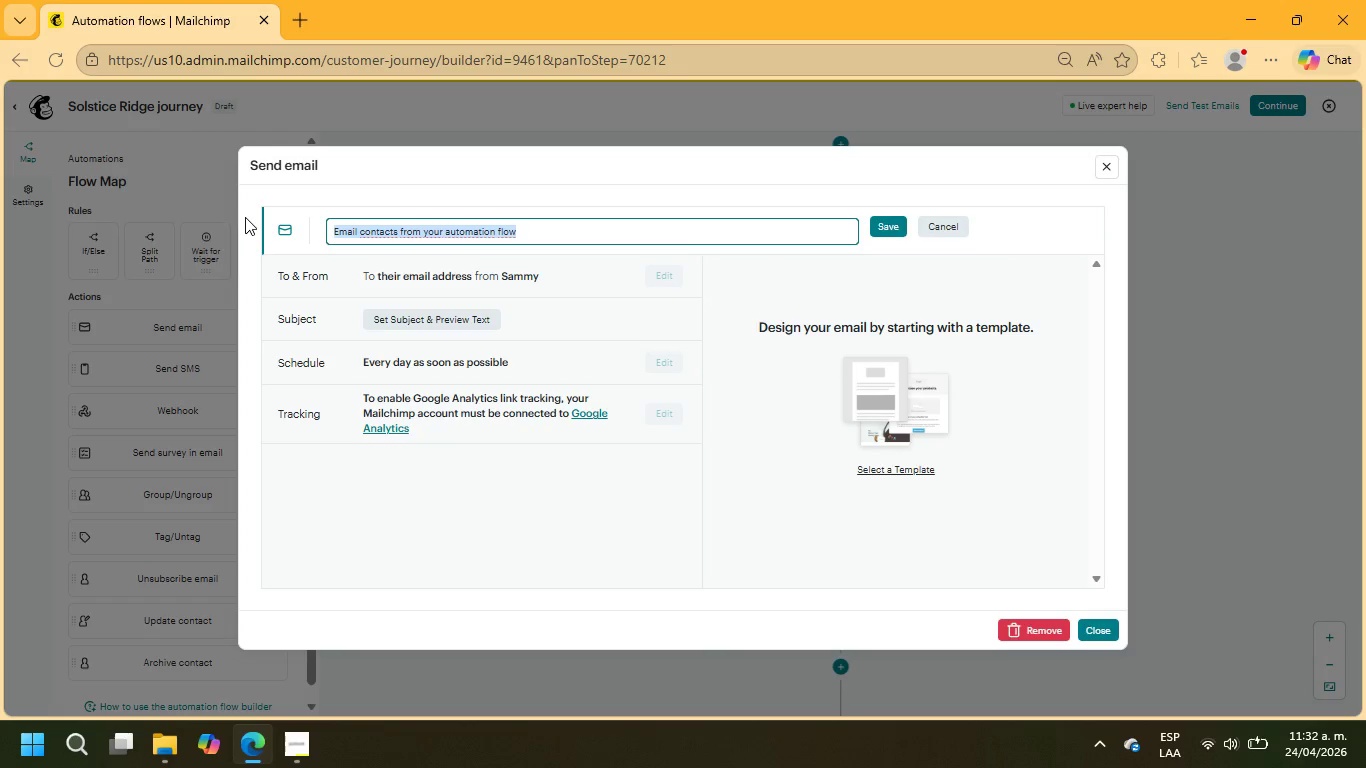 
type(Email 3)
 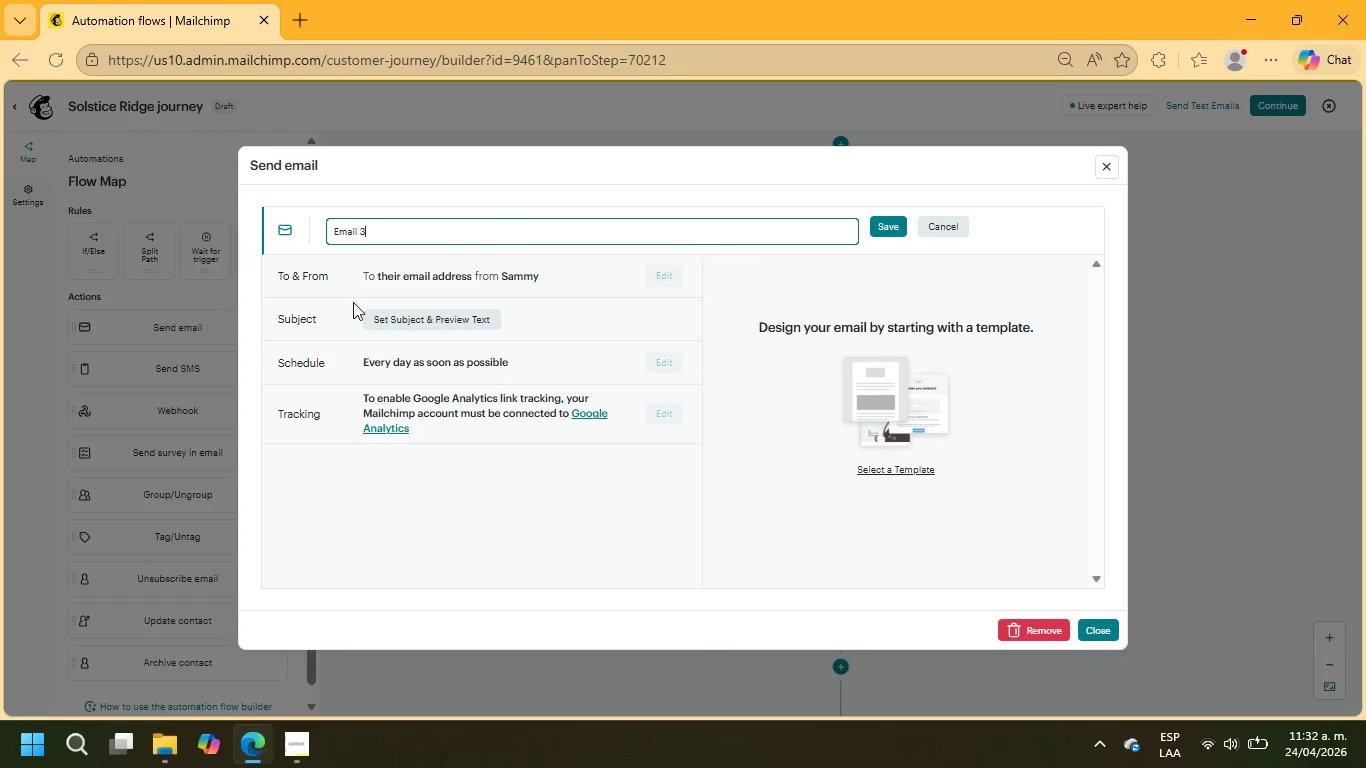 
left_click([385, 312])
 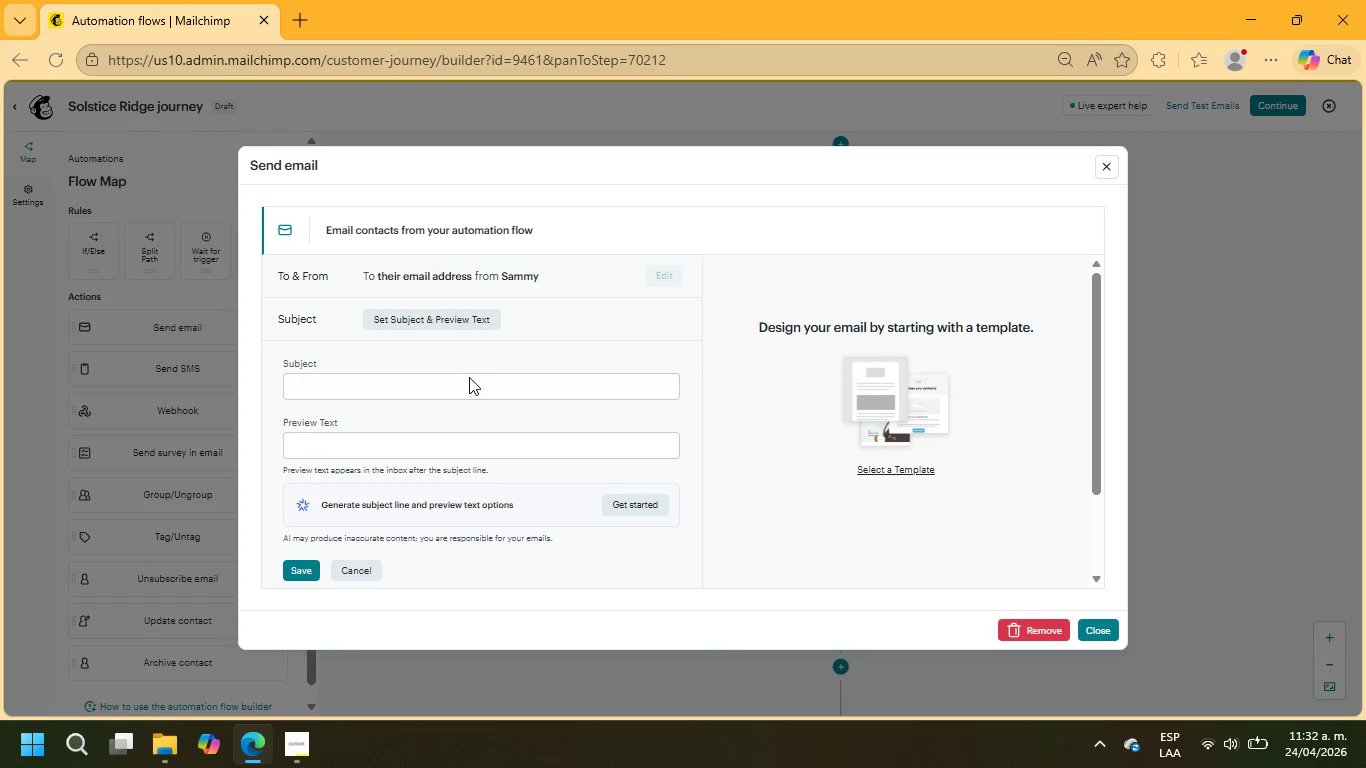 
double_click([455, 395])
 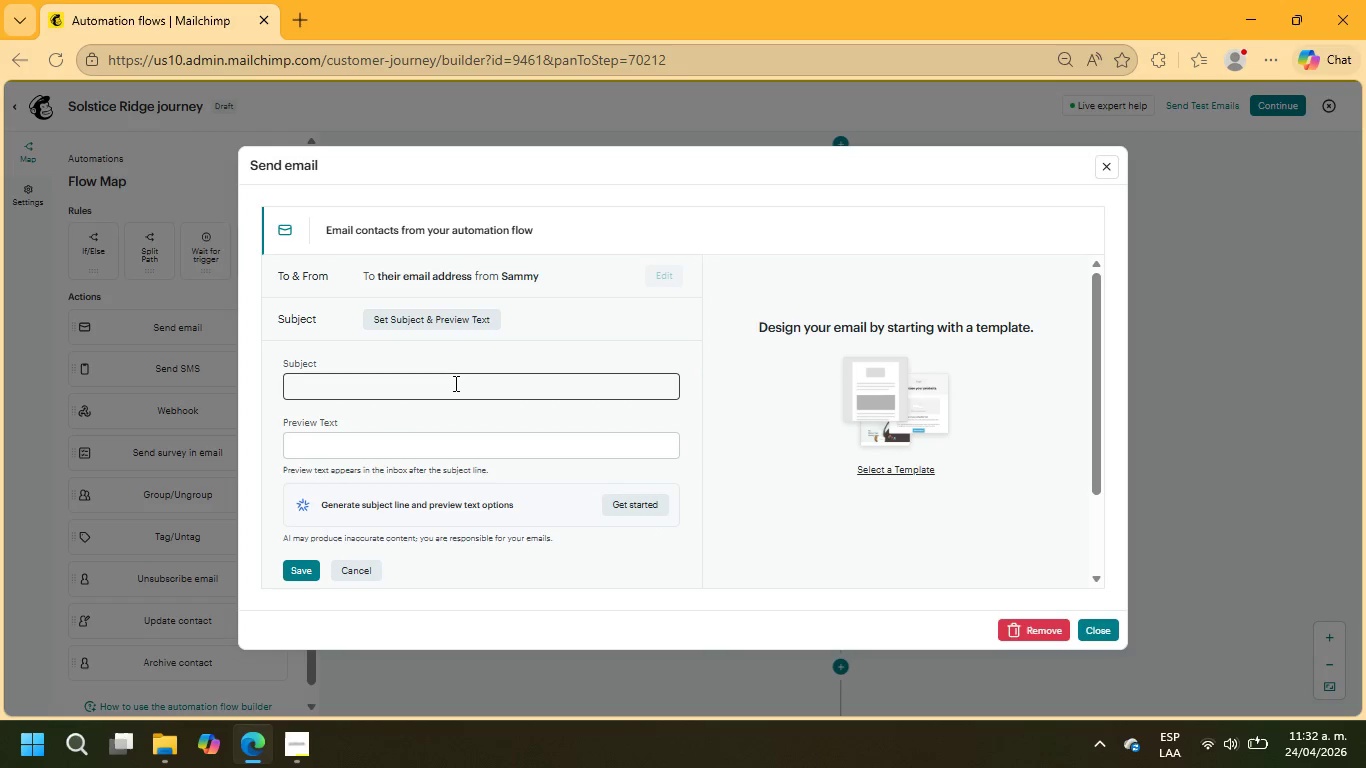 
triple_click([454, 383])
 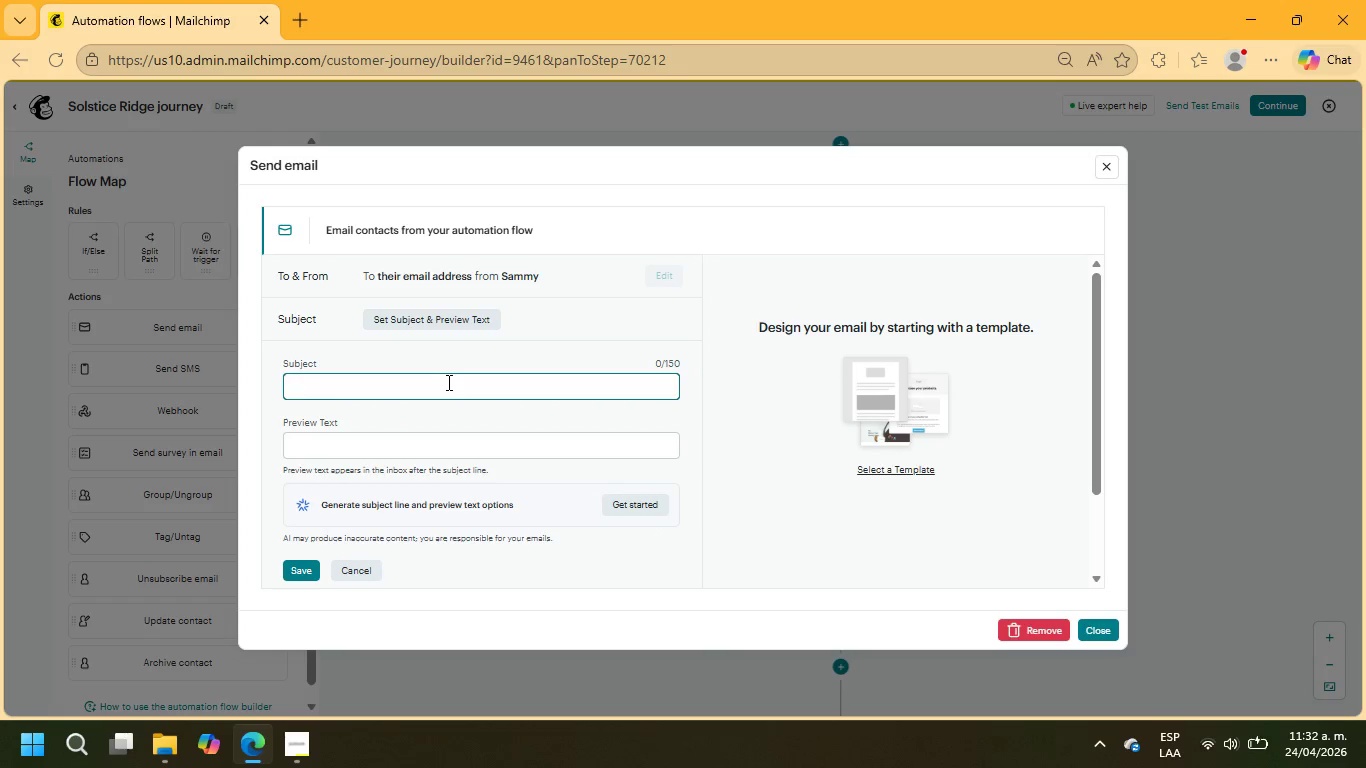 
type(Your night under the meteors w)
key(Backspace)
type(awaits)
 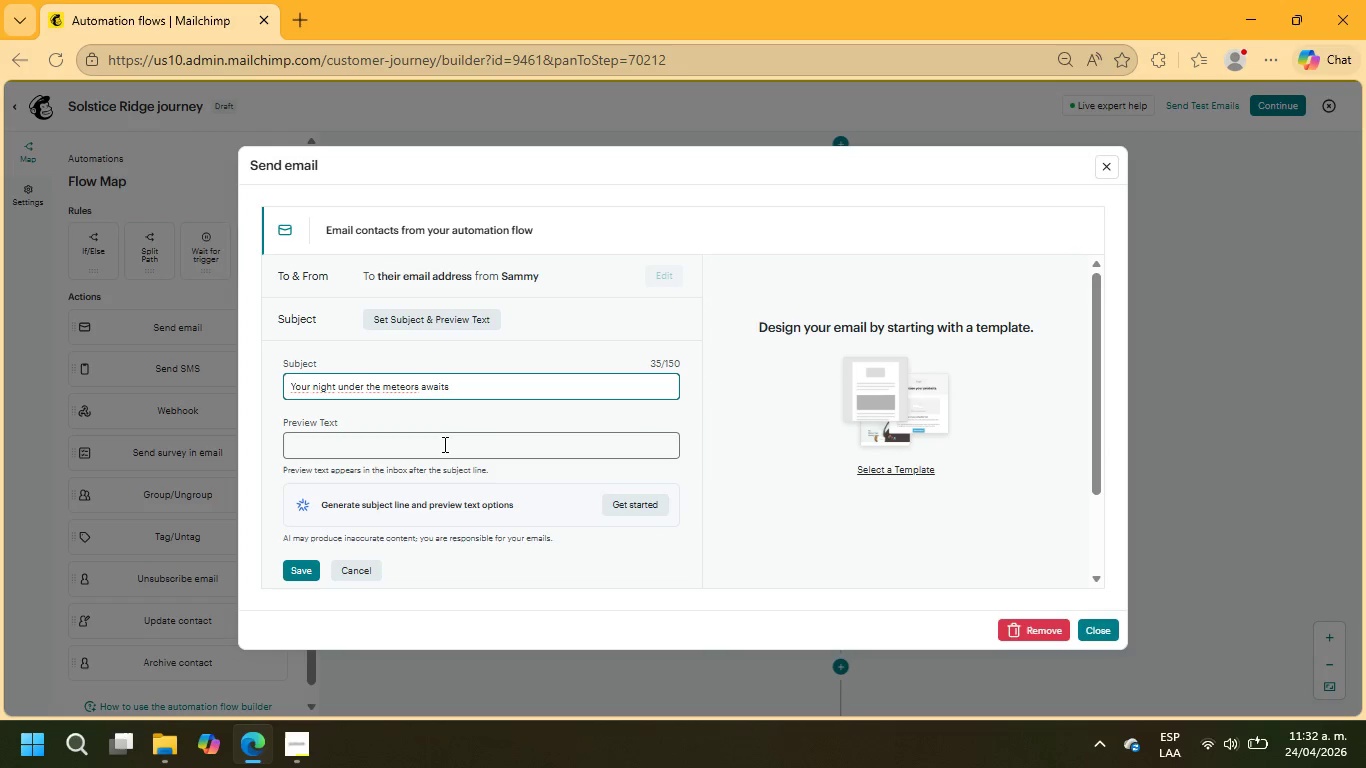 
left_click([443, 444])
 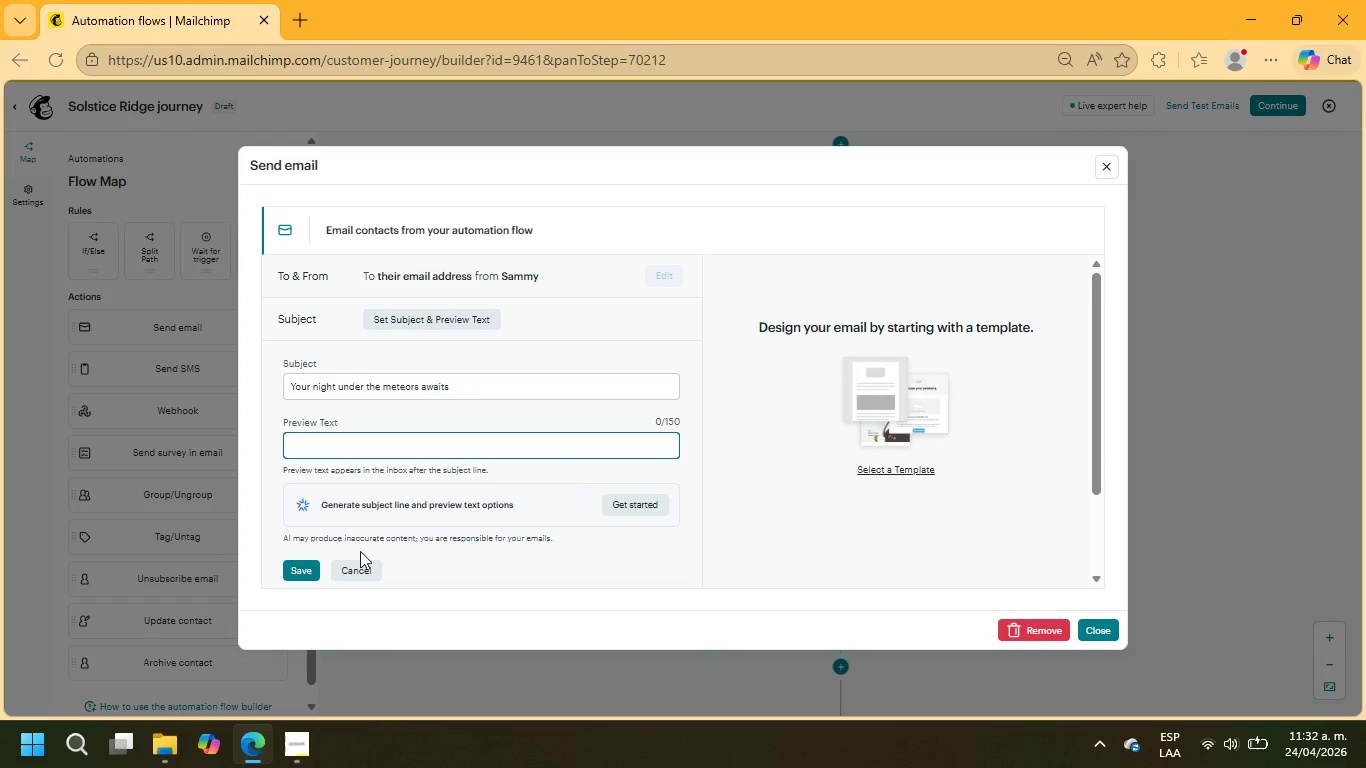 
left_click([301, 571])
 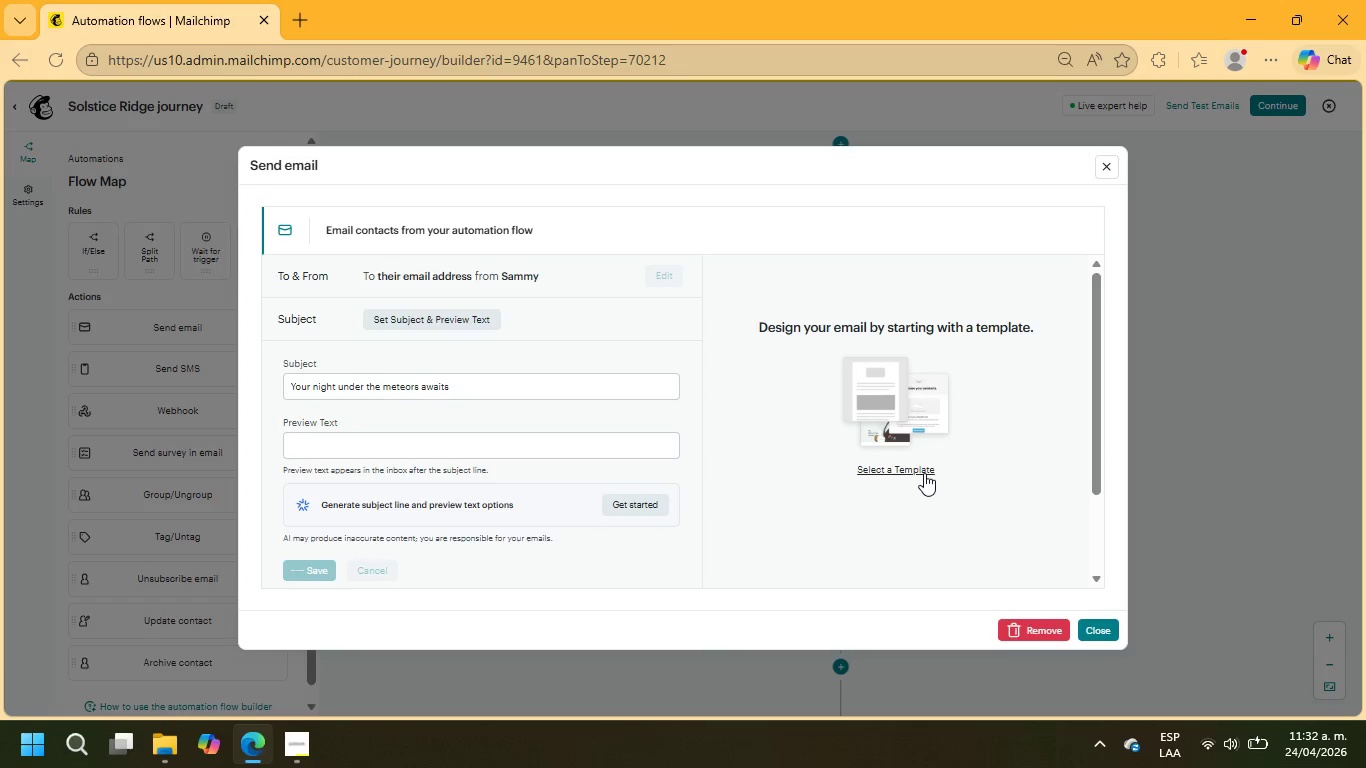 
left_click([924, 473])
 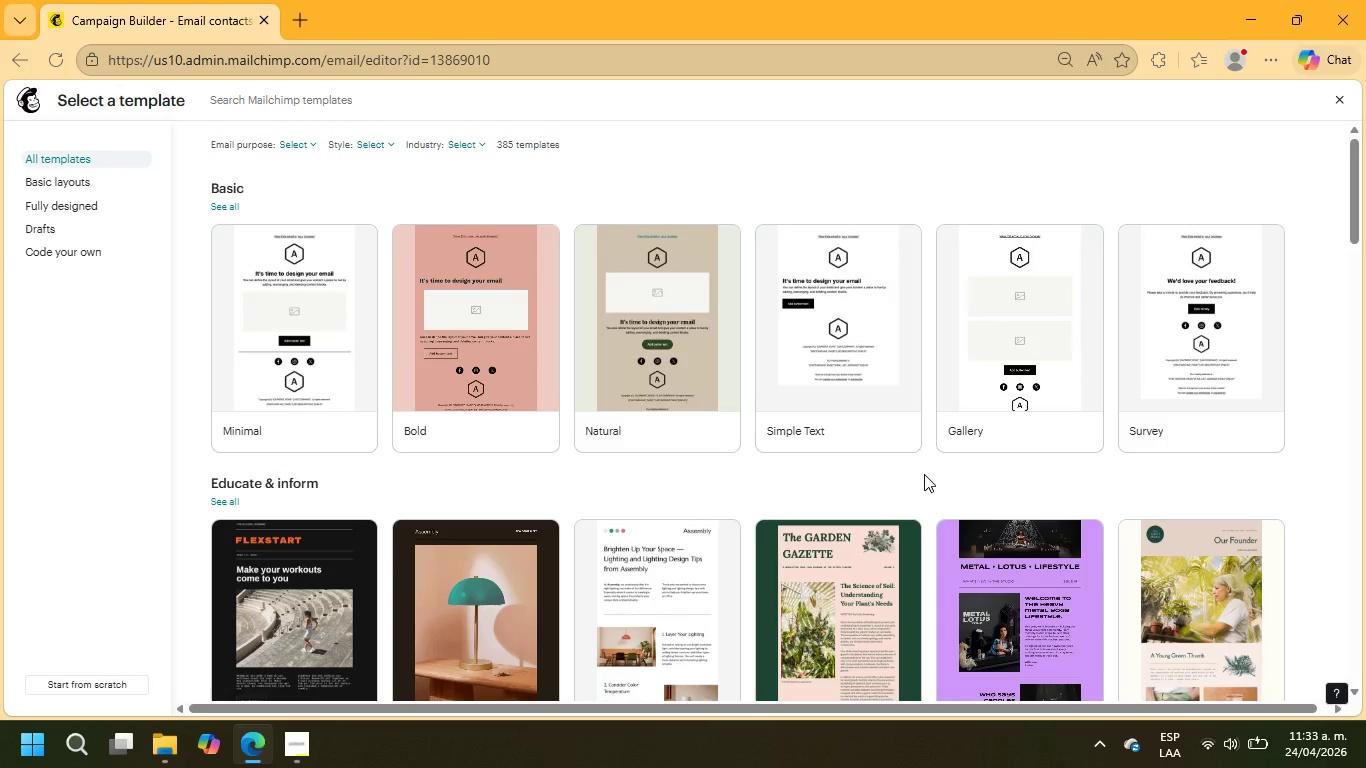 
wait(14.06)
 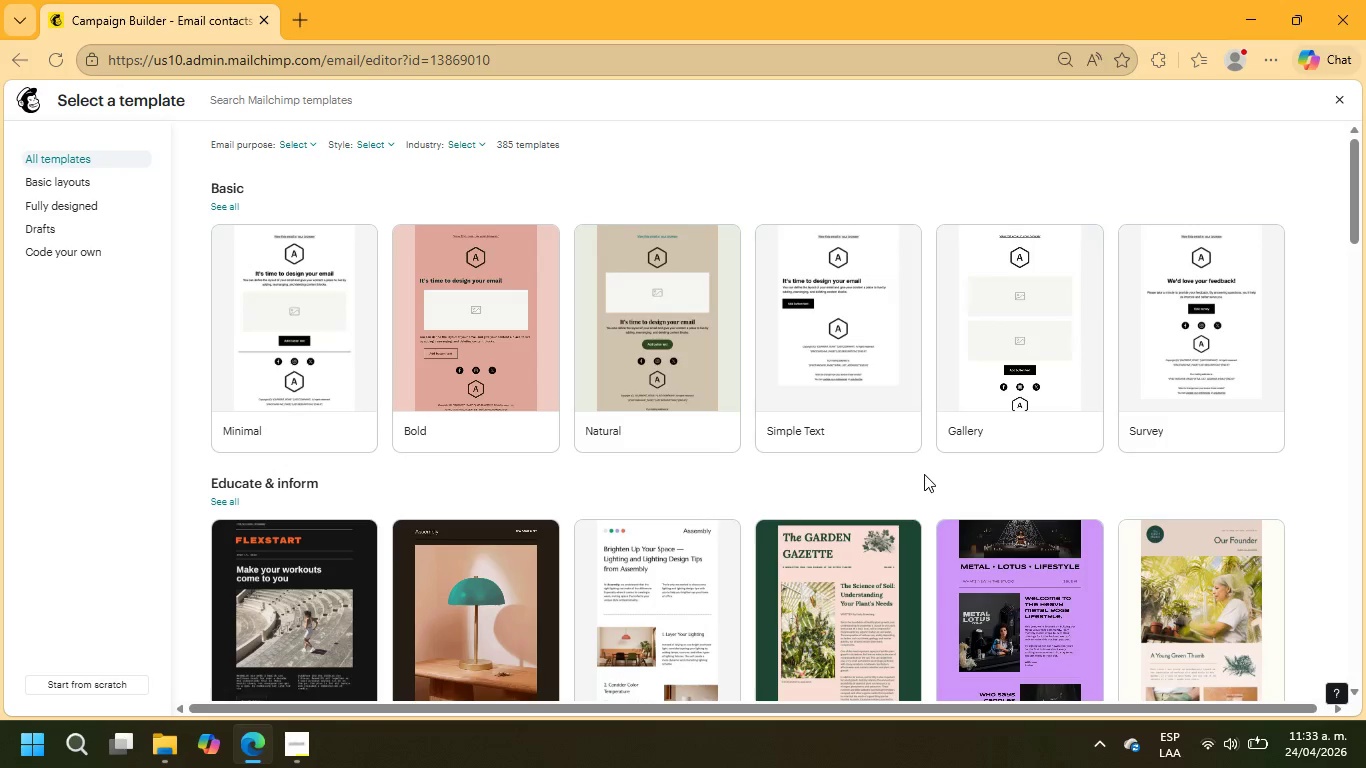 
left_click([389, 145])
 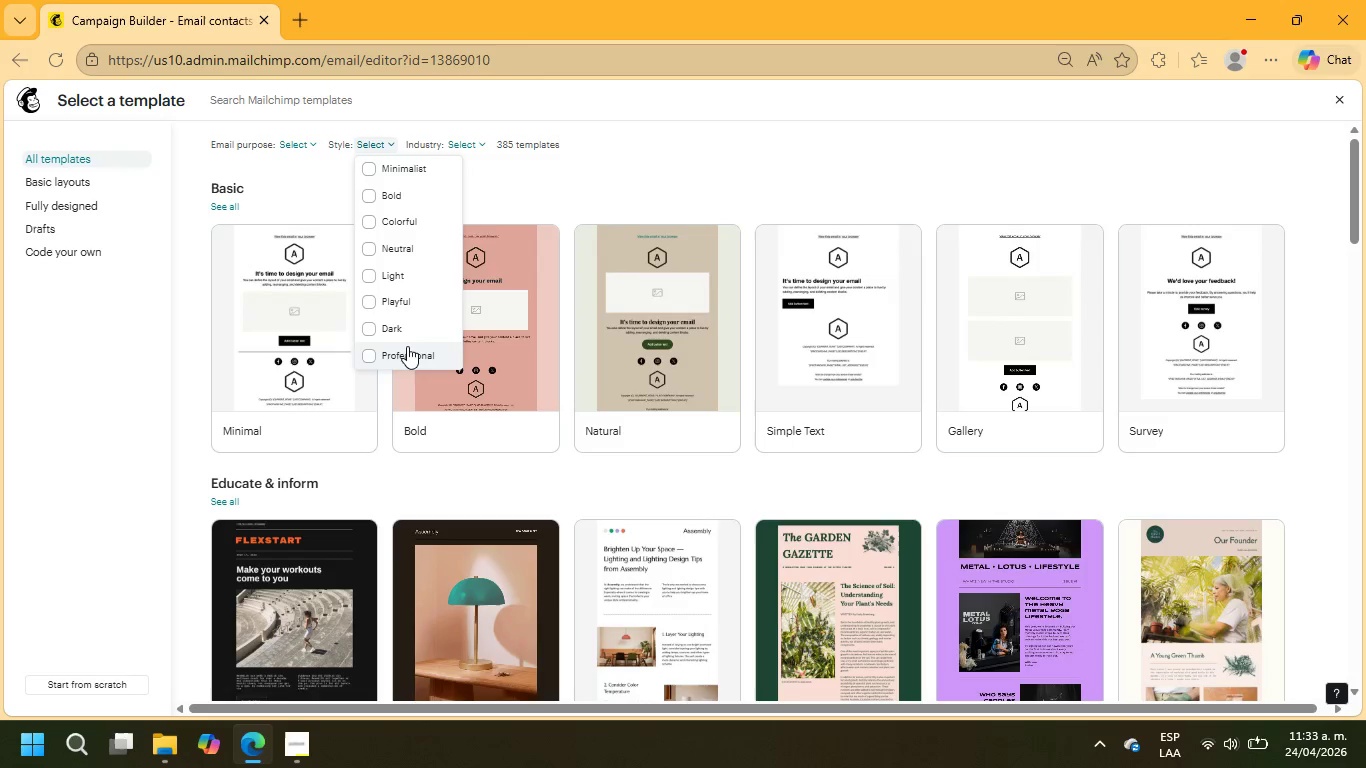 
left_click([395, 329])
 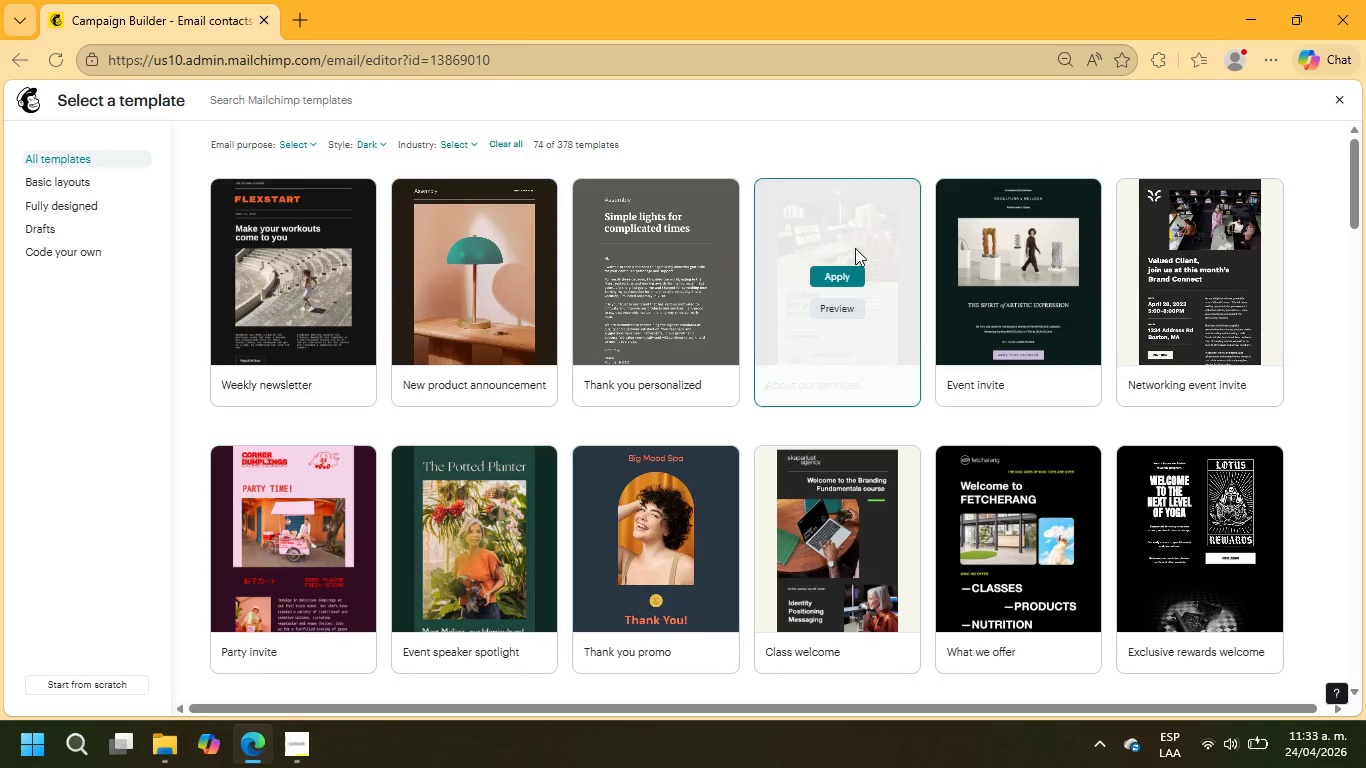 
scroll: coordinate [657, 539], scroll_direction: down, amount: 14.0
 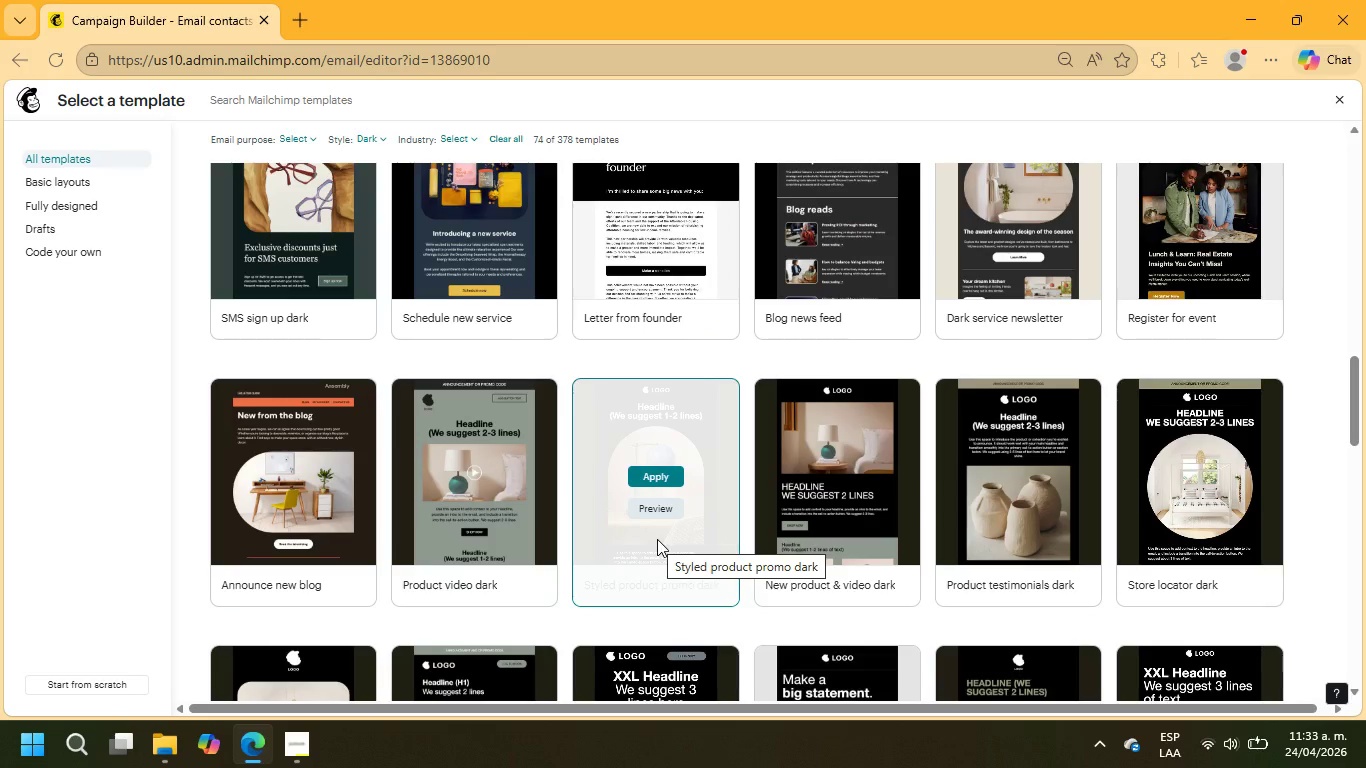 
scroll: coordinate [657, 539], scroll_direction: down, amount: 2.0
 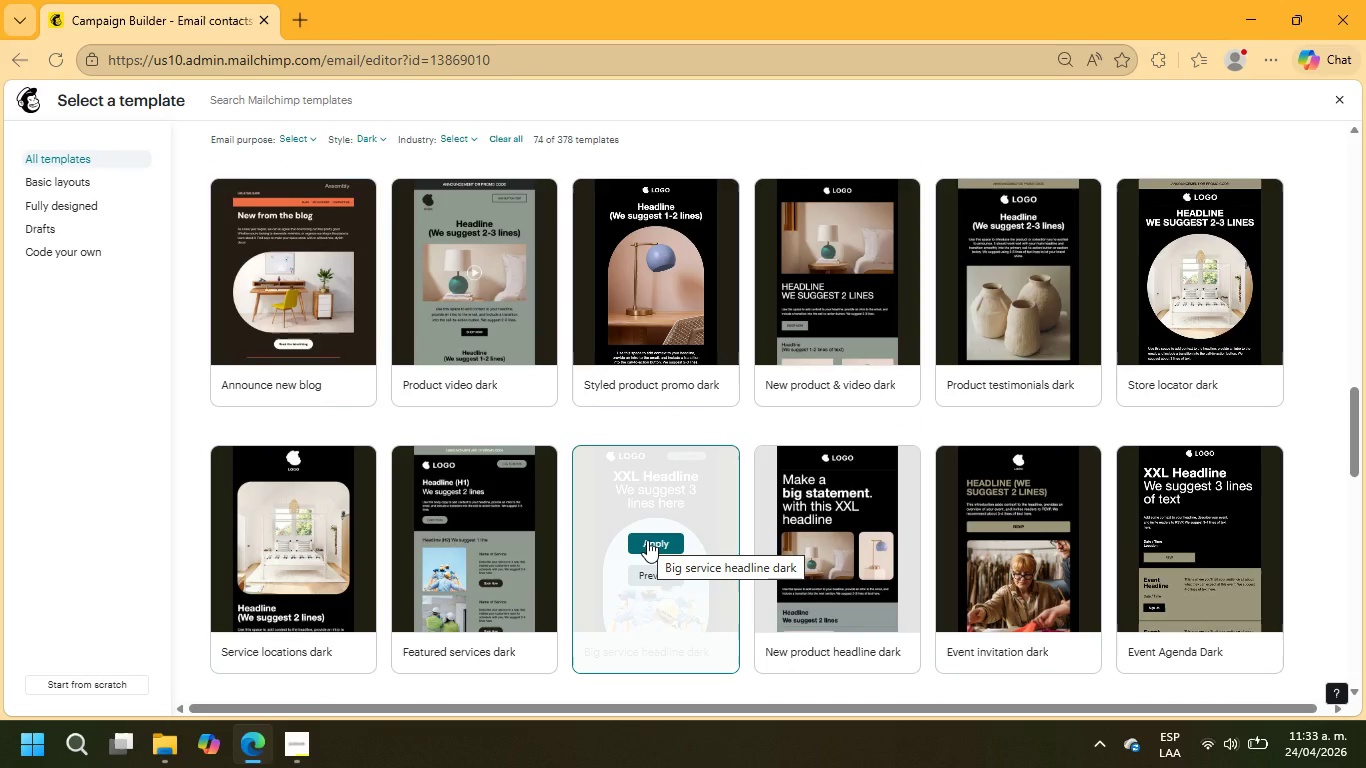 
wait(9.46)
 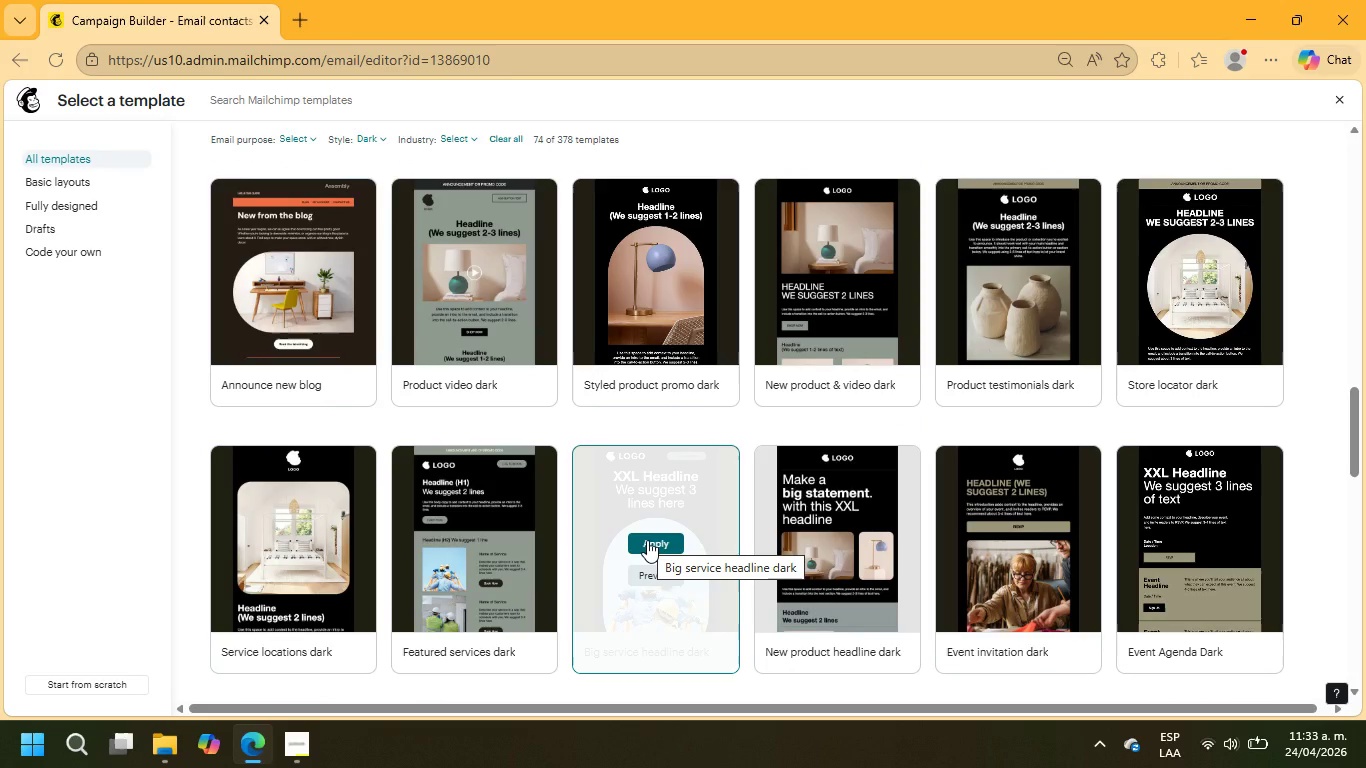 
scroll: coordinate [472, 417], scroll_direction: up, amount: 11.0
 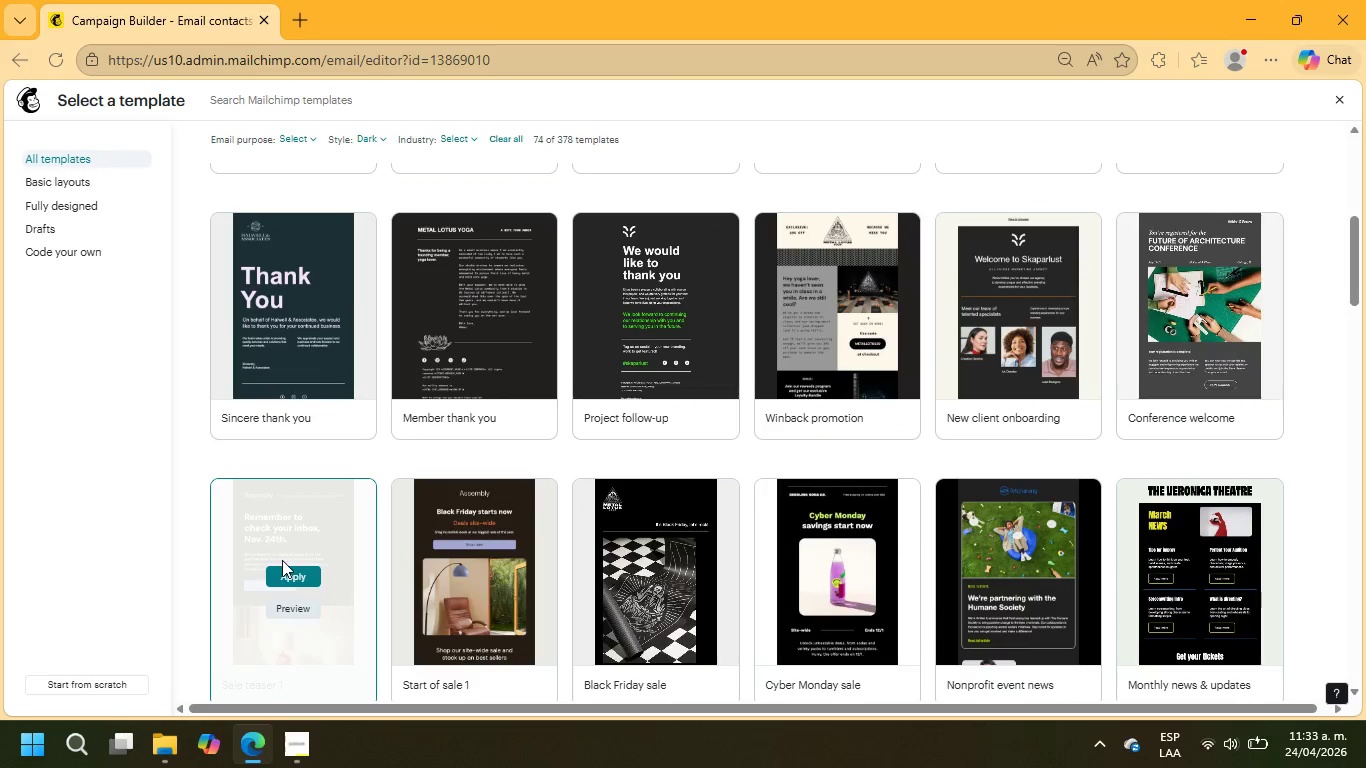 
left_click([285, 579])
 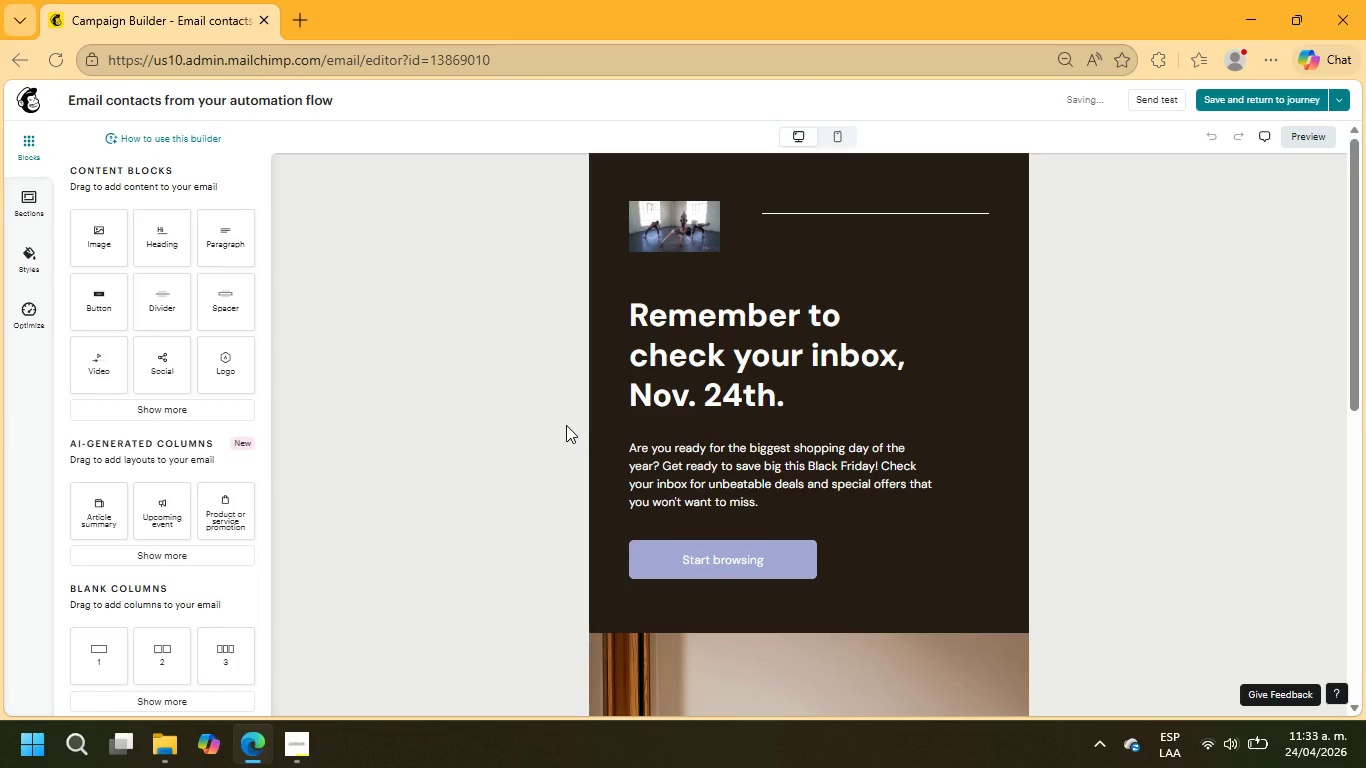 
left_click([702, 223])
 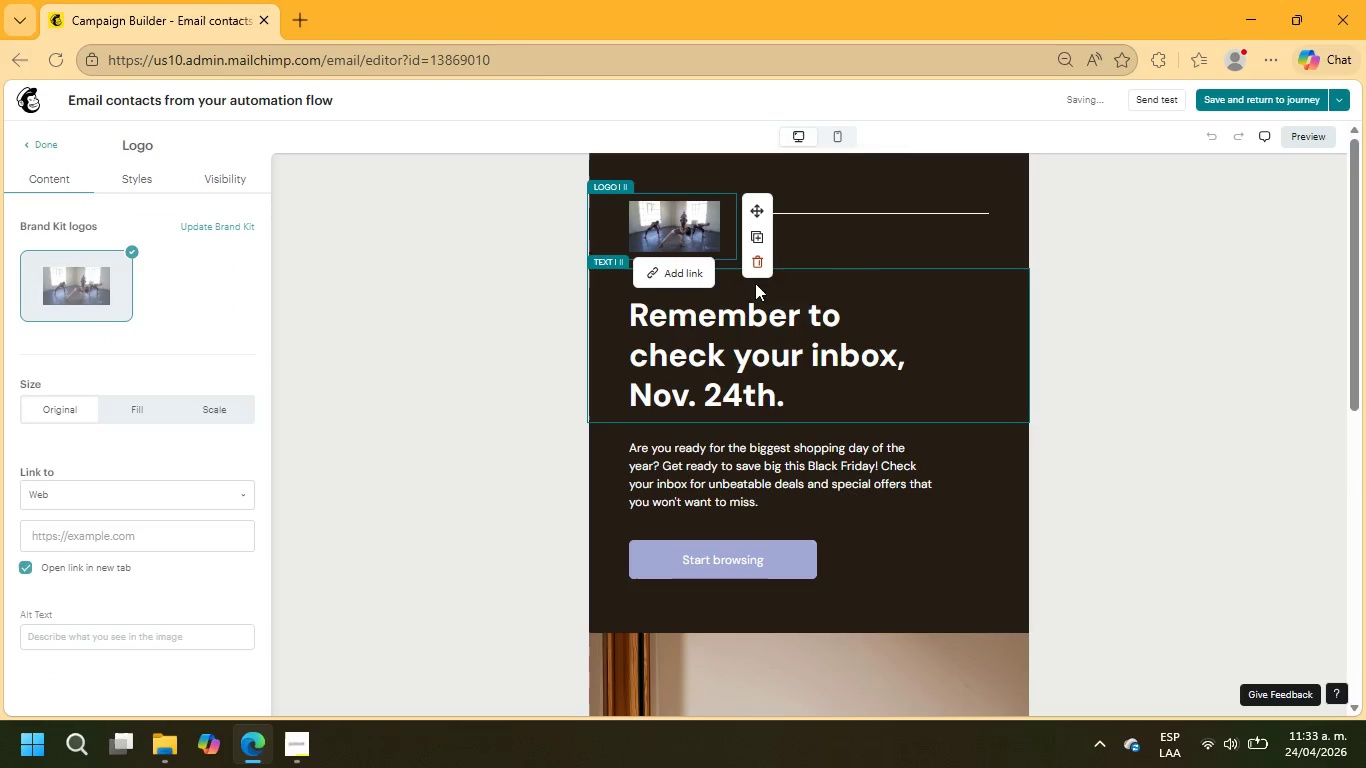 
left_click([761, 269])
 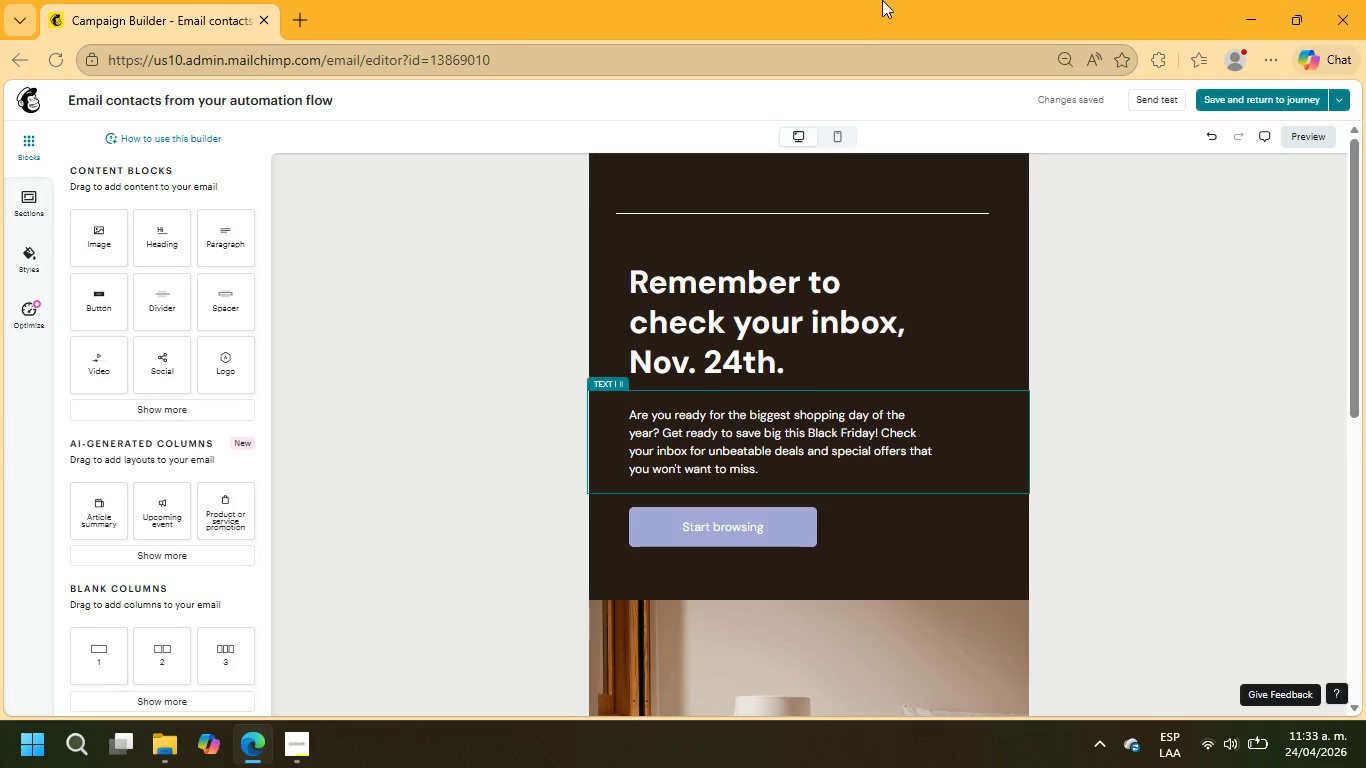 
wait(14.62)
 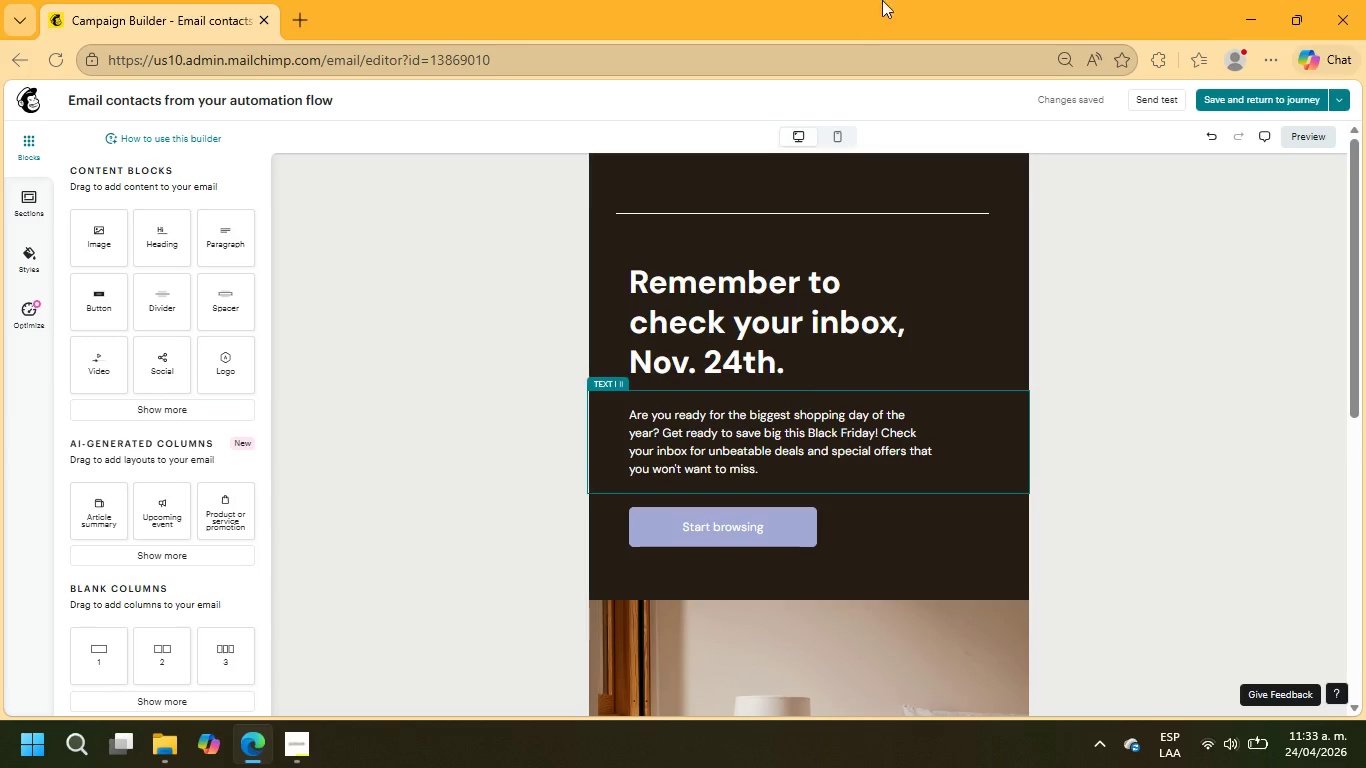 
left_click_drag(start_coordinate=[784, 362], to_coordinate=[615, 280])
 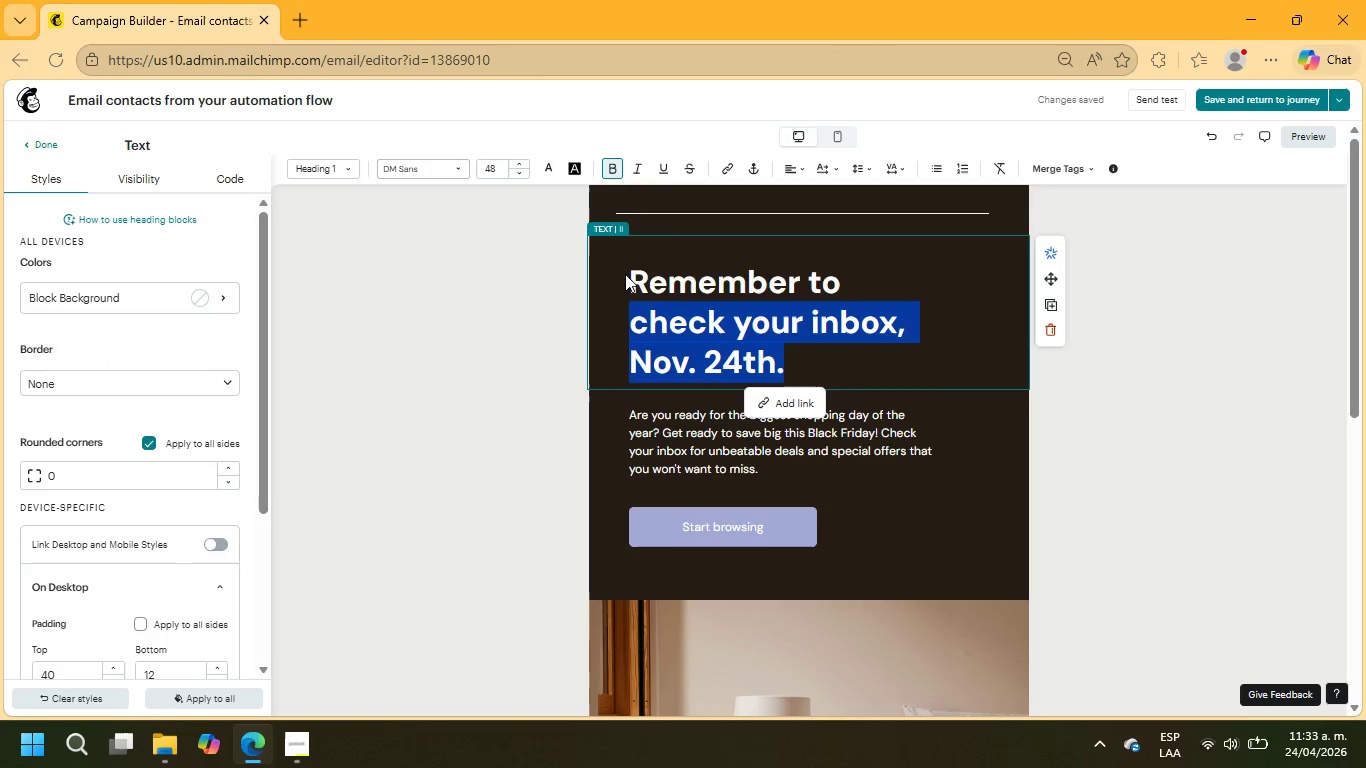 
type(Hi)
key(Backspace)
key(Backspace)
key(Backspace)
type(Hi )
key(Backspace)
type(, \)
key(Backspace)
type(+\FNAME)
 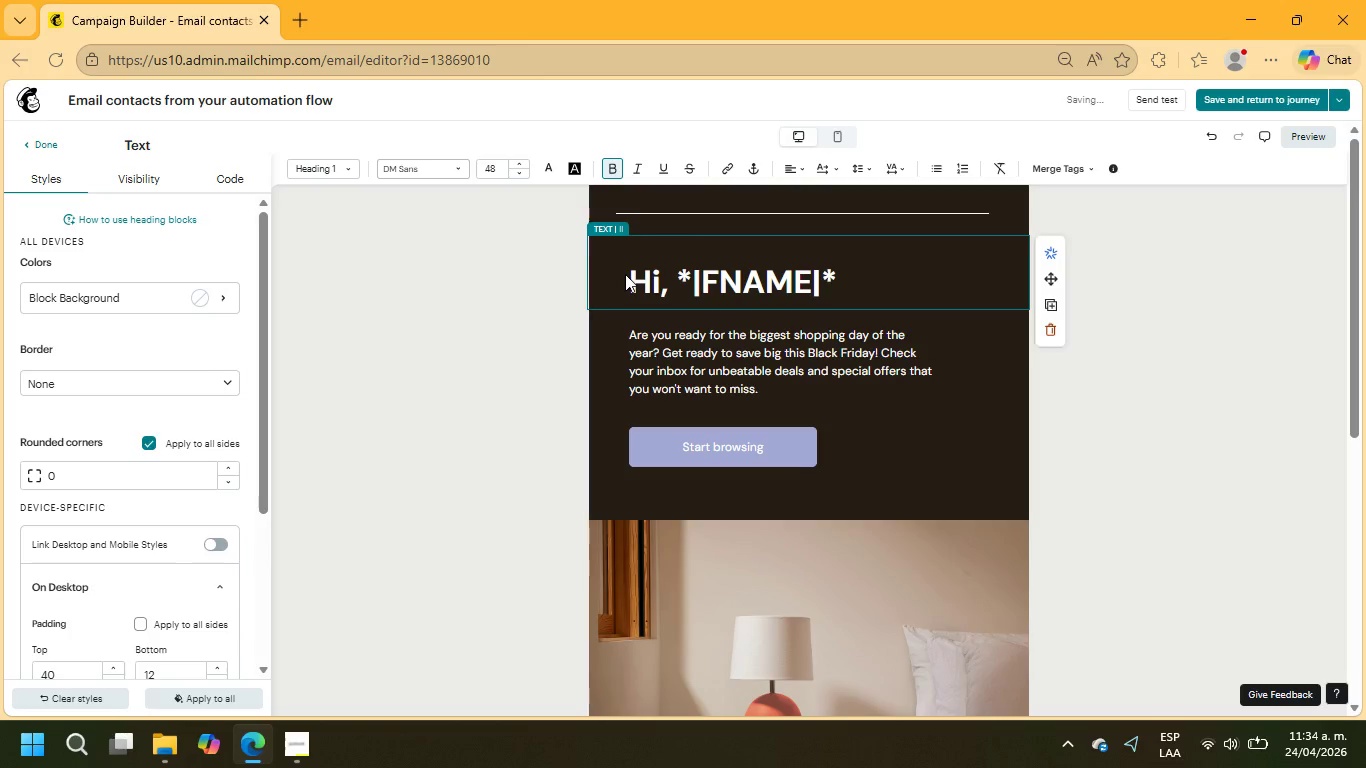 
key(ArrowRight)
 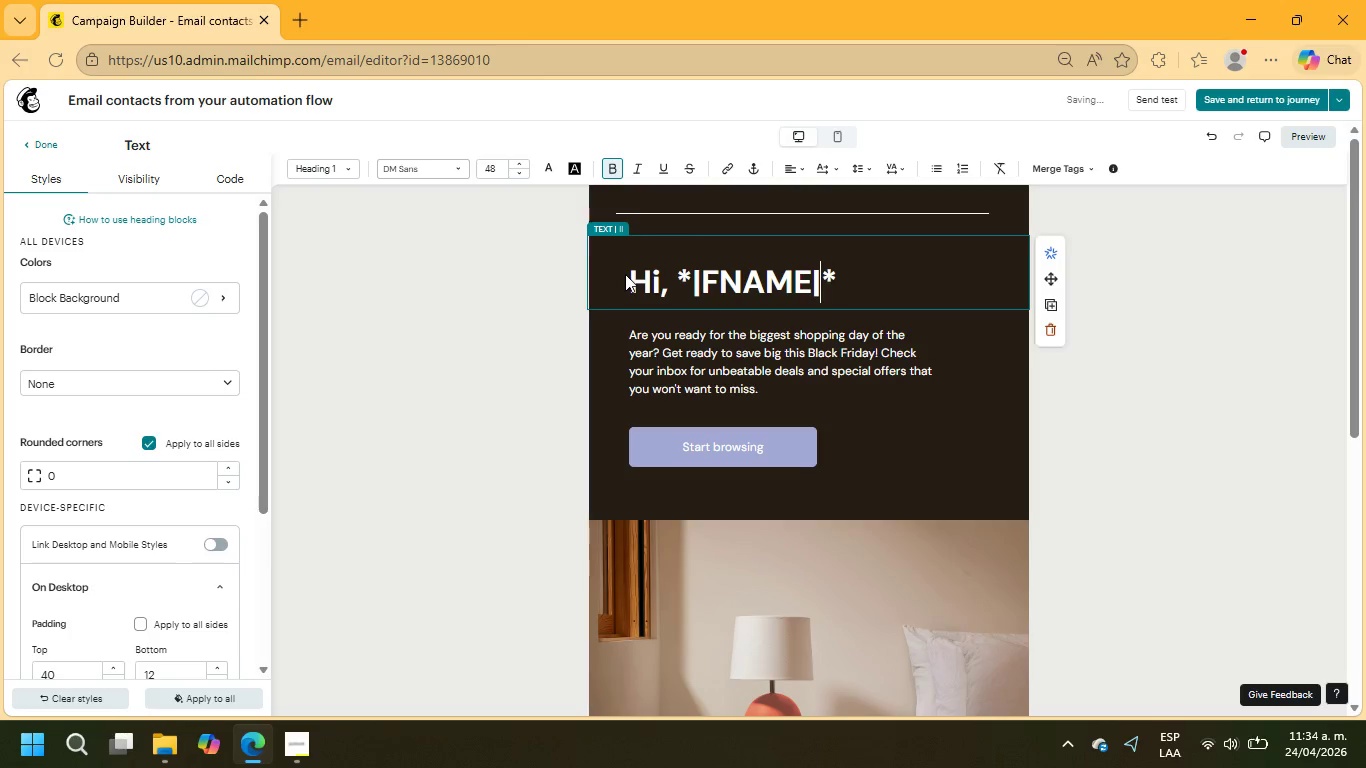 
key(ArrowRight)
 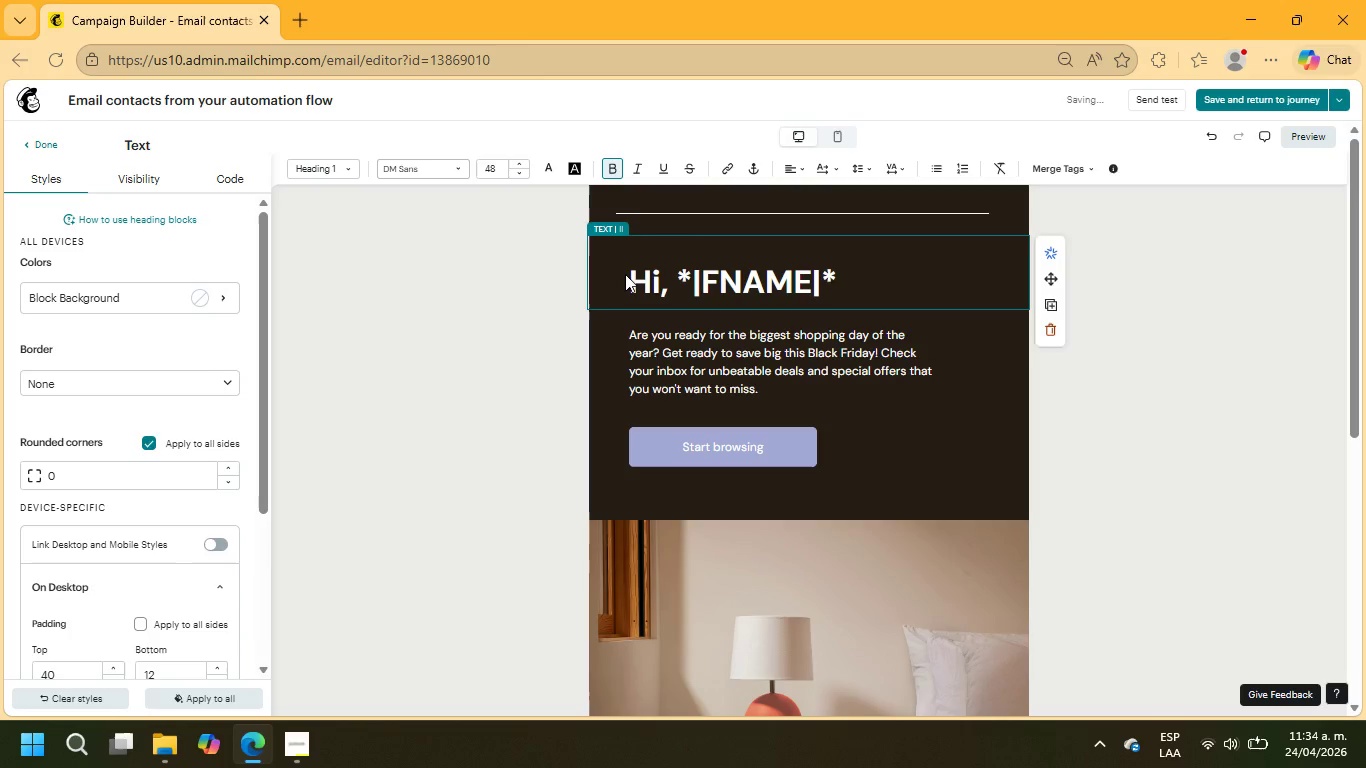 
key(Space)
 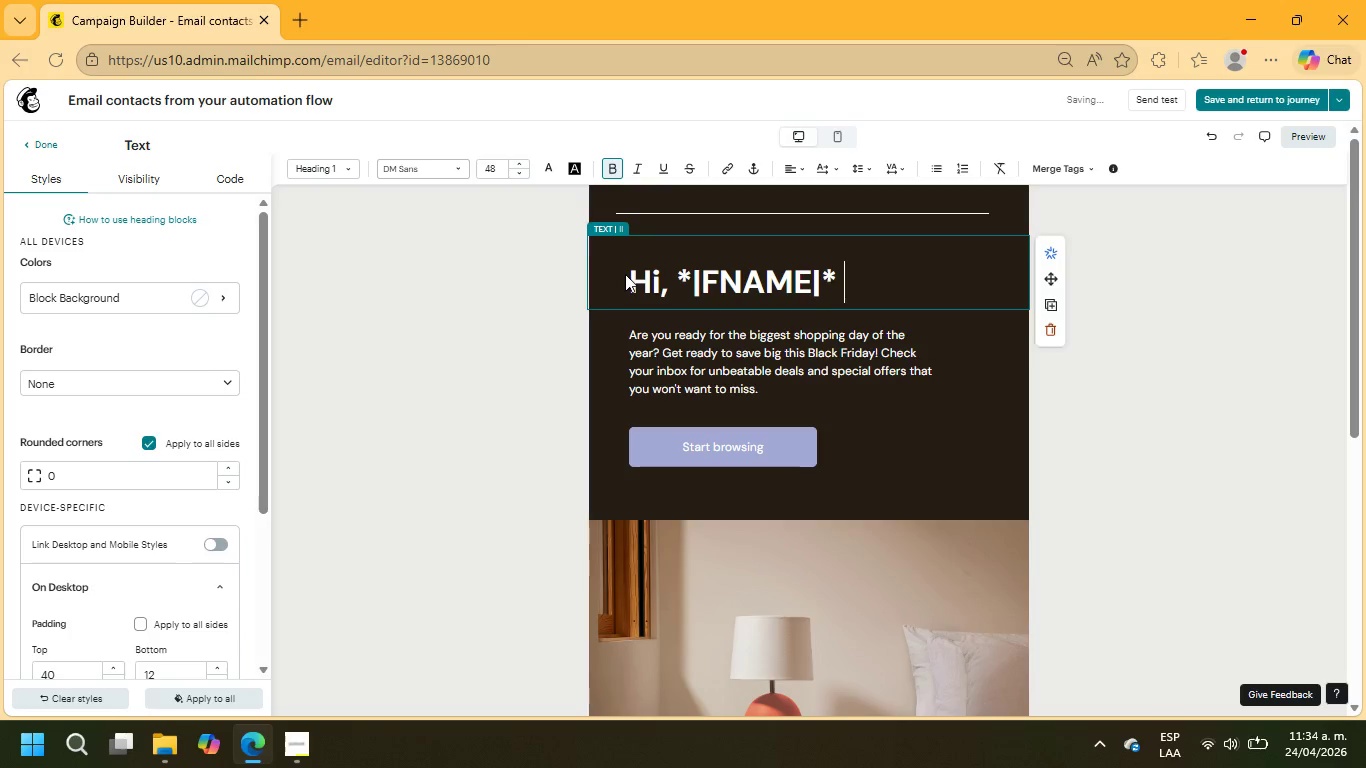 
key(Comma)
 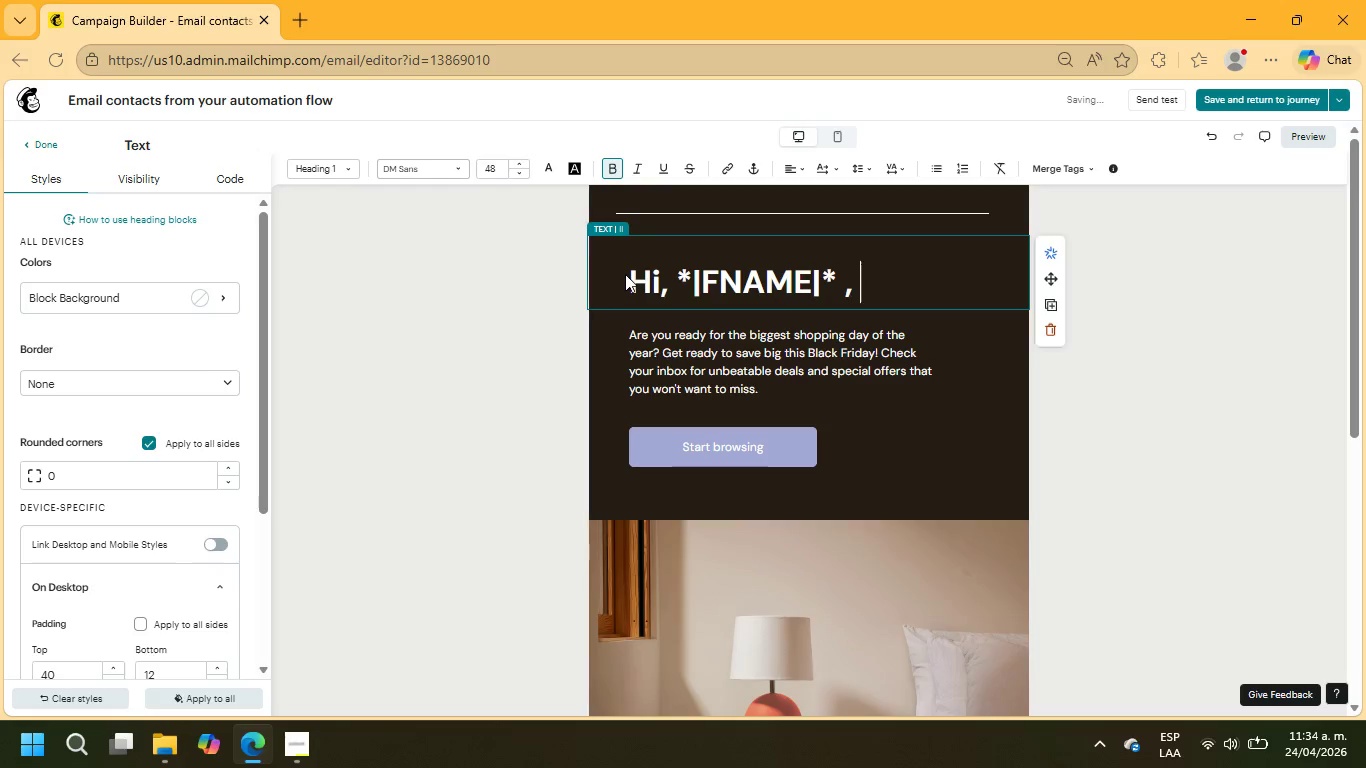 
key(Space)
 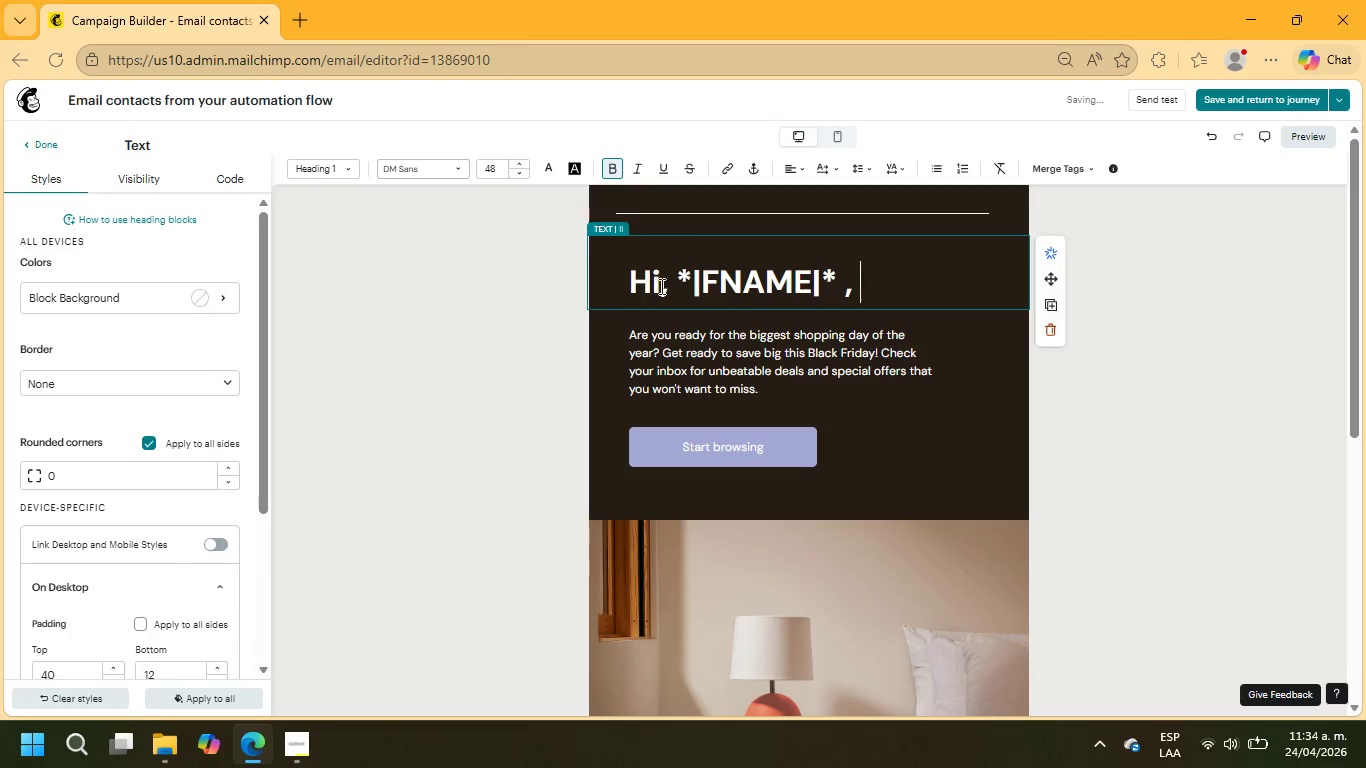 
left_click([667, 288])
 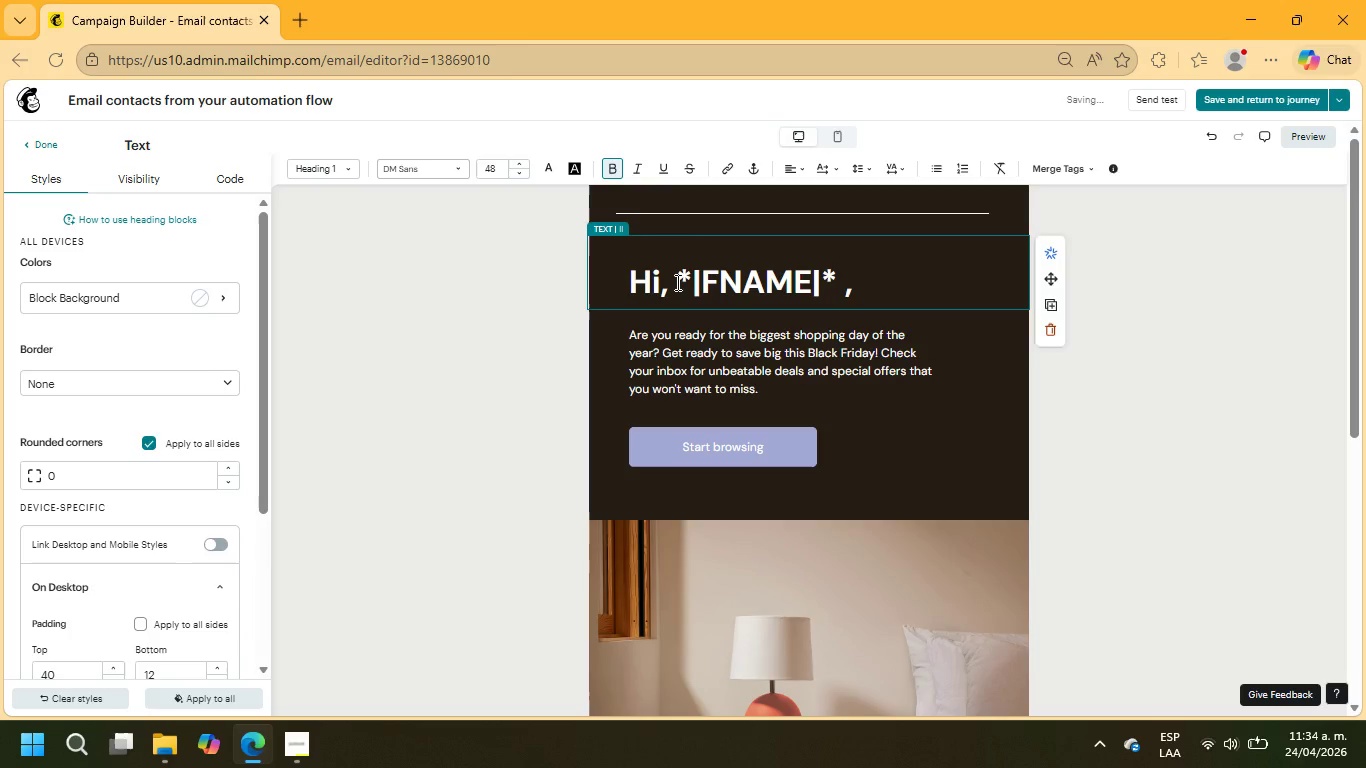 
key(Backspace)
 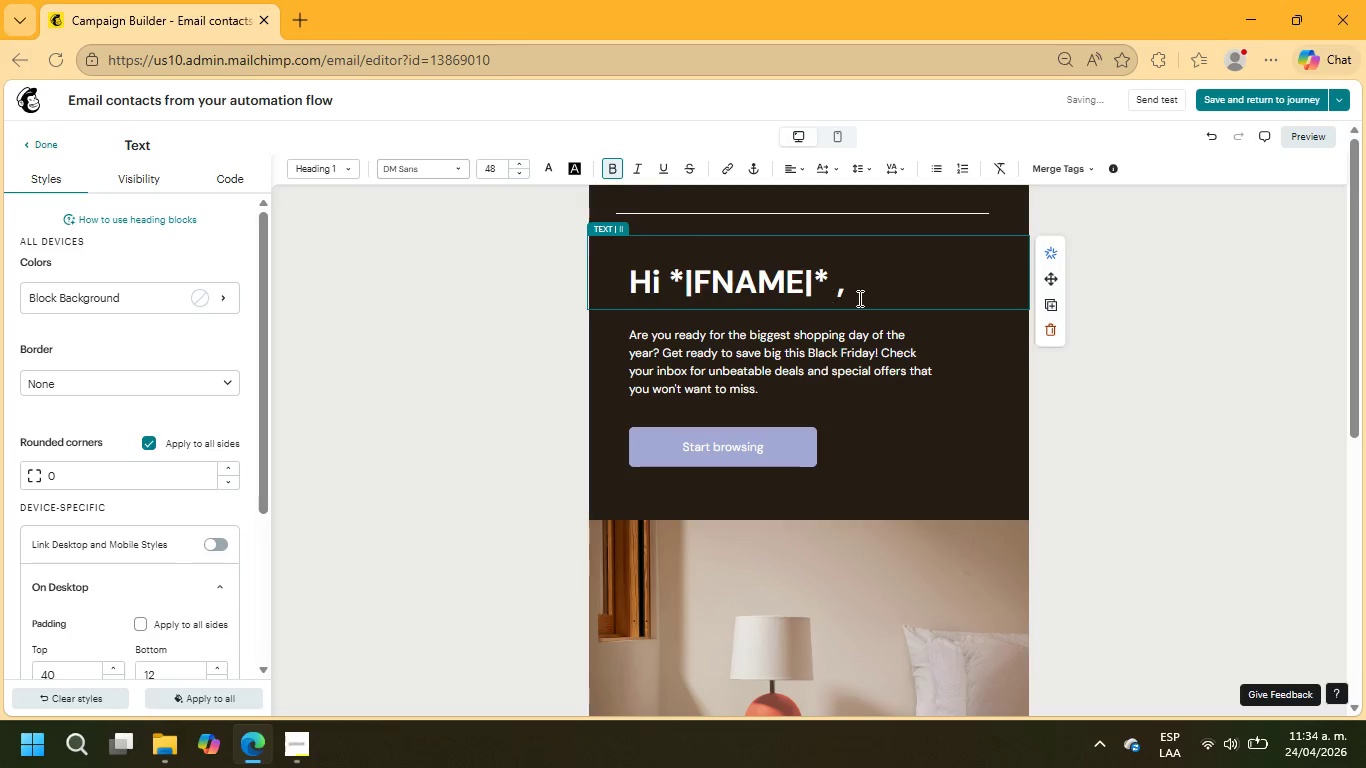 
left_click_drag(start_coordinate=[865, 294], to_coordinate=[594, 264])
 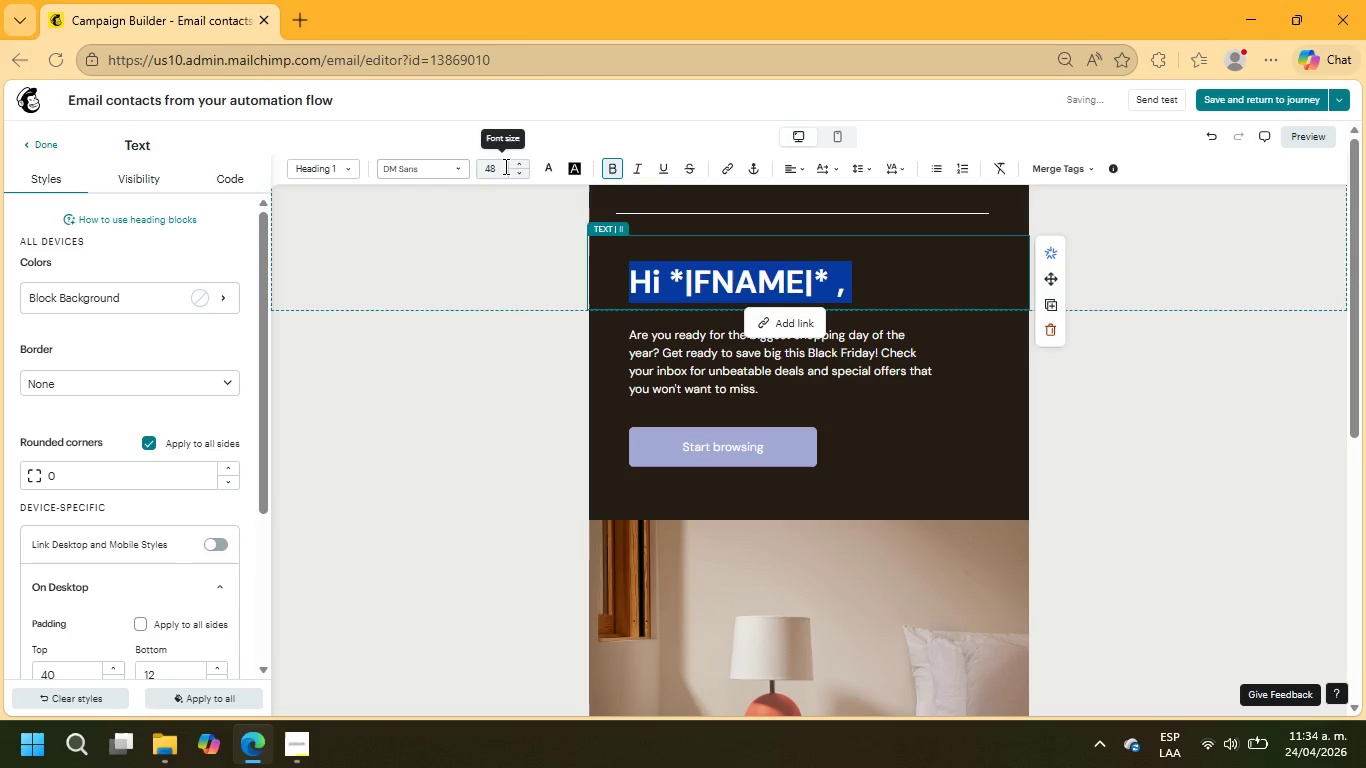 
left_click([428, 165])
 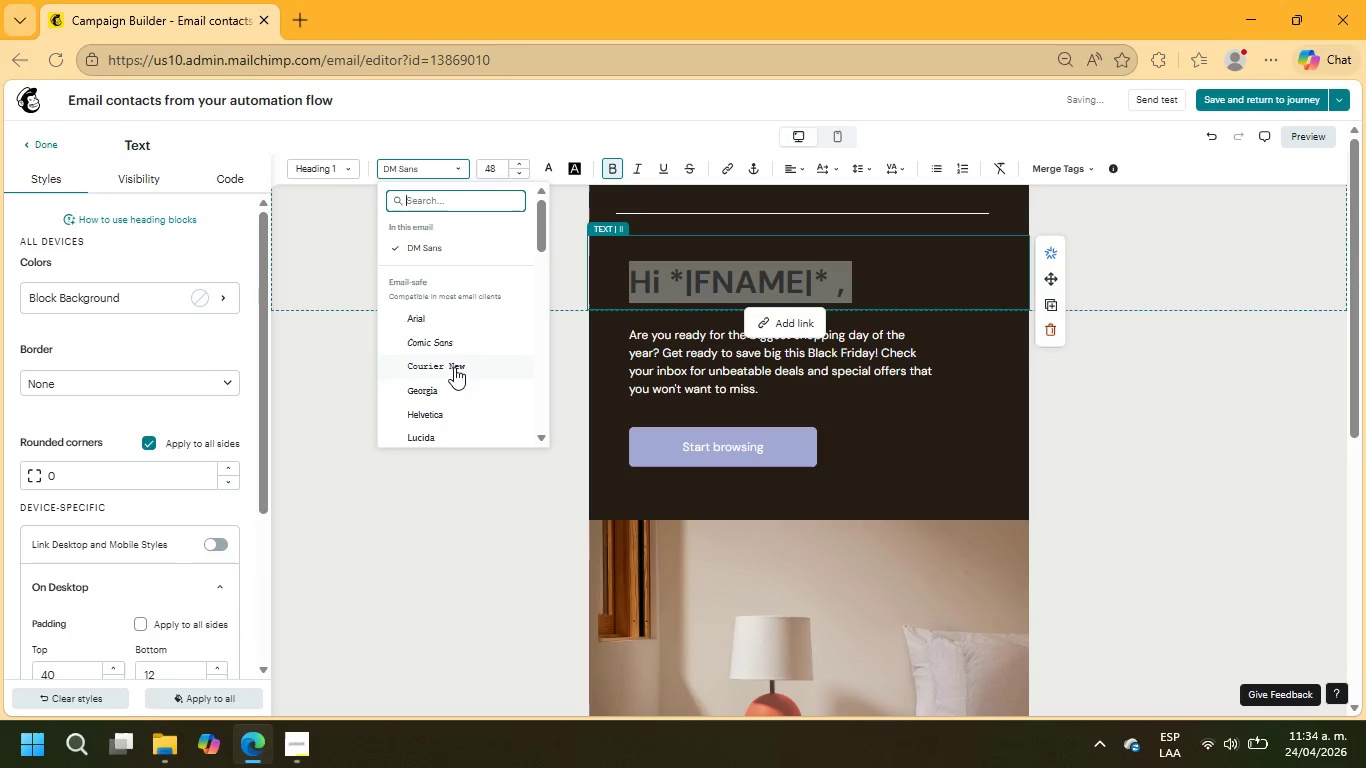 
scroll: coordinate [437, 387], scroll_direction: down, amount: 2.0
 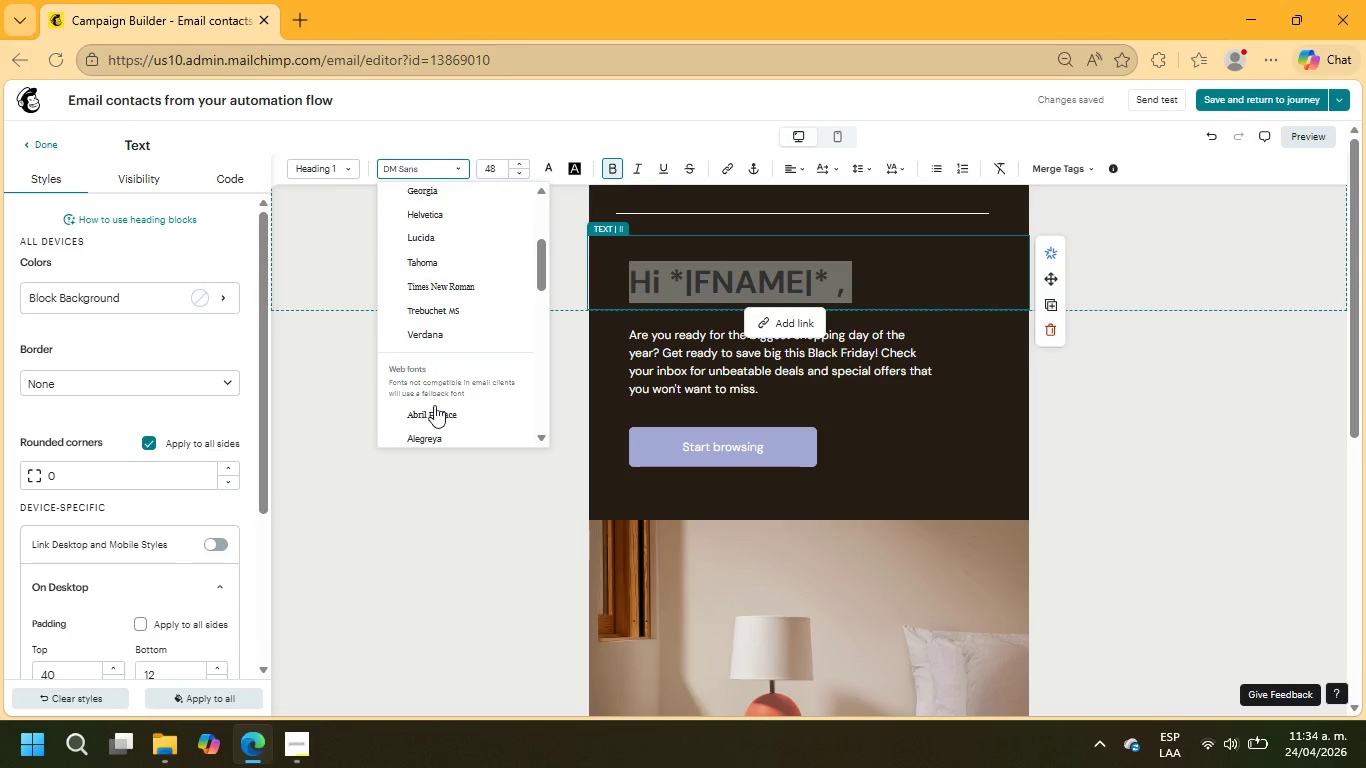 
left_click([433, 414])
 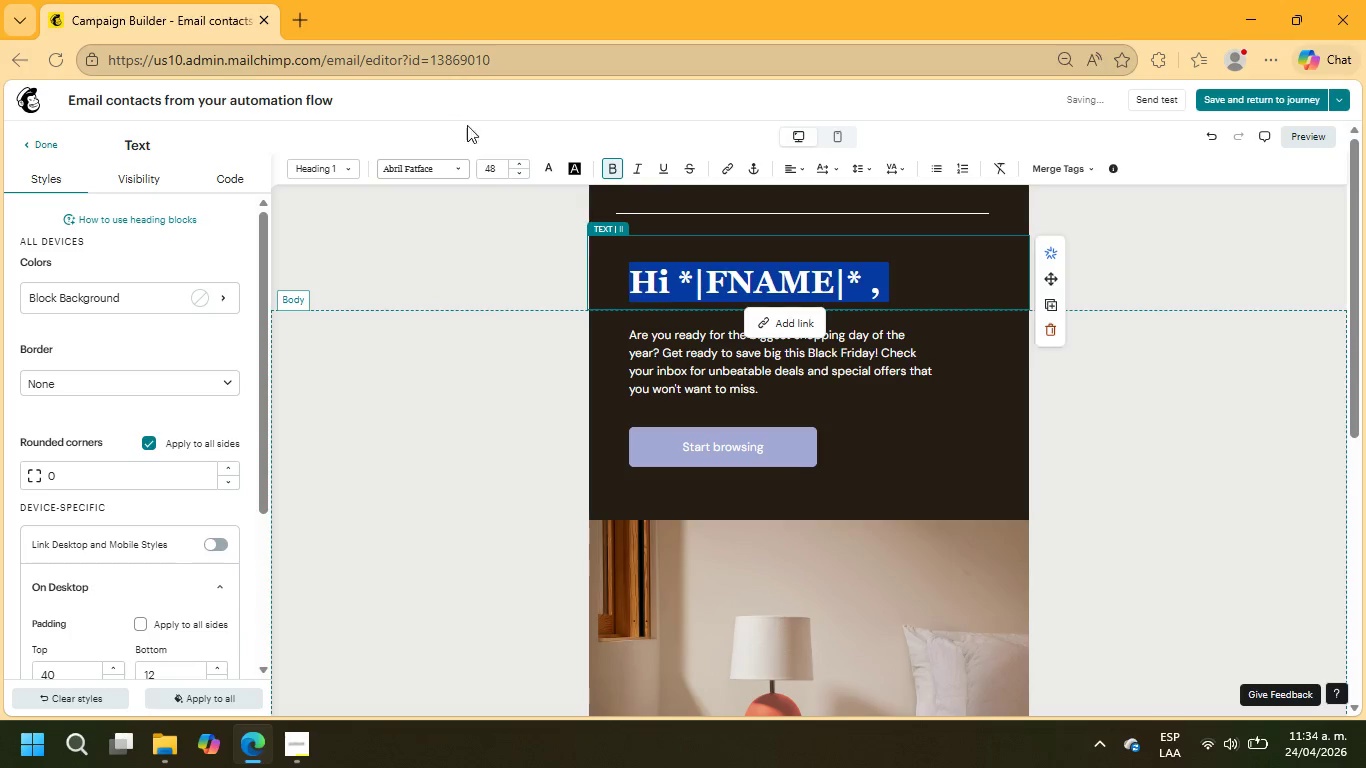 
left_click([498, 160])
 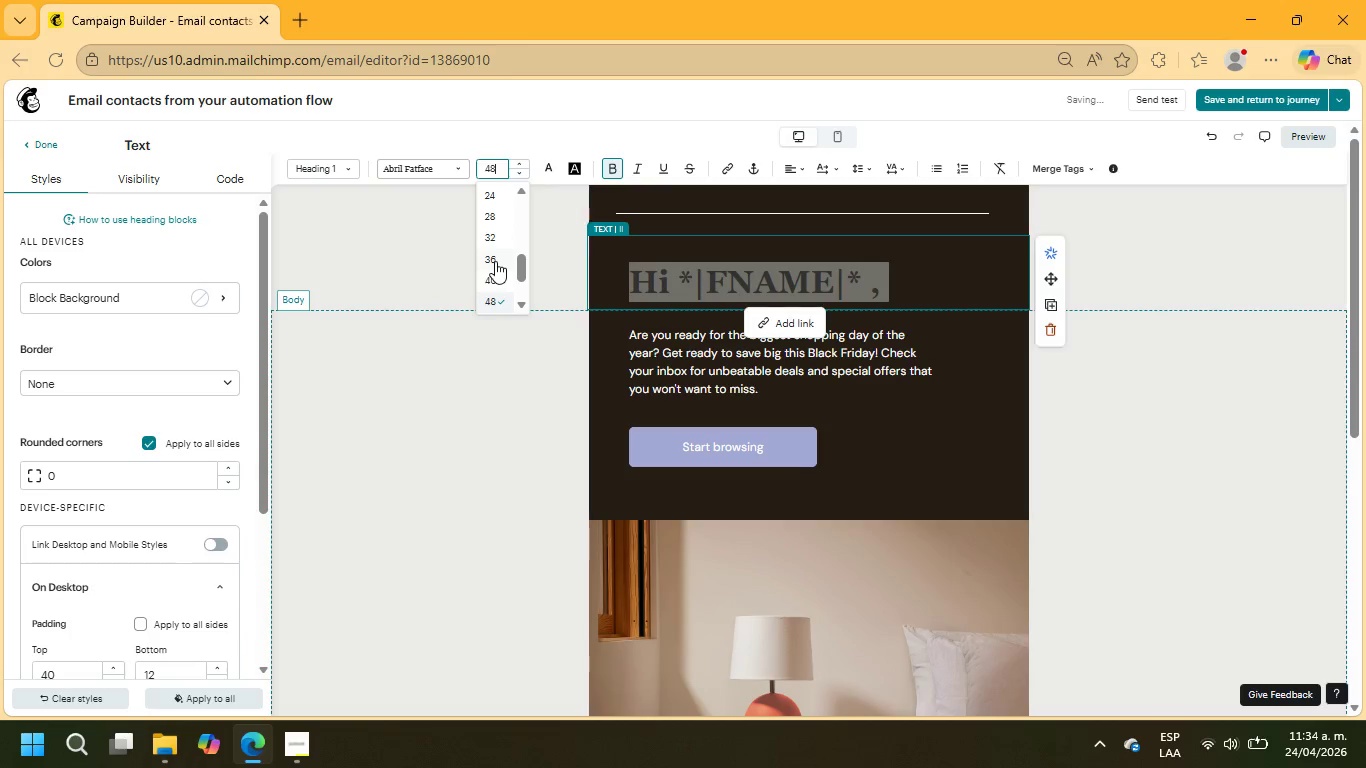 
left_click([495, 241])
 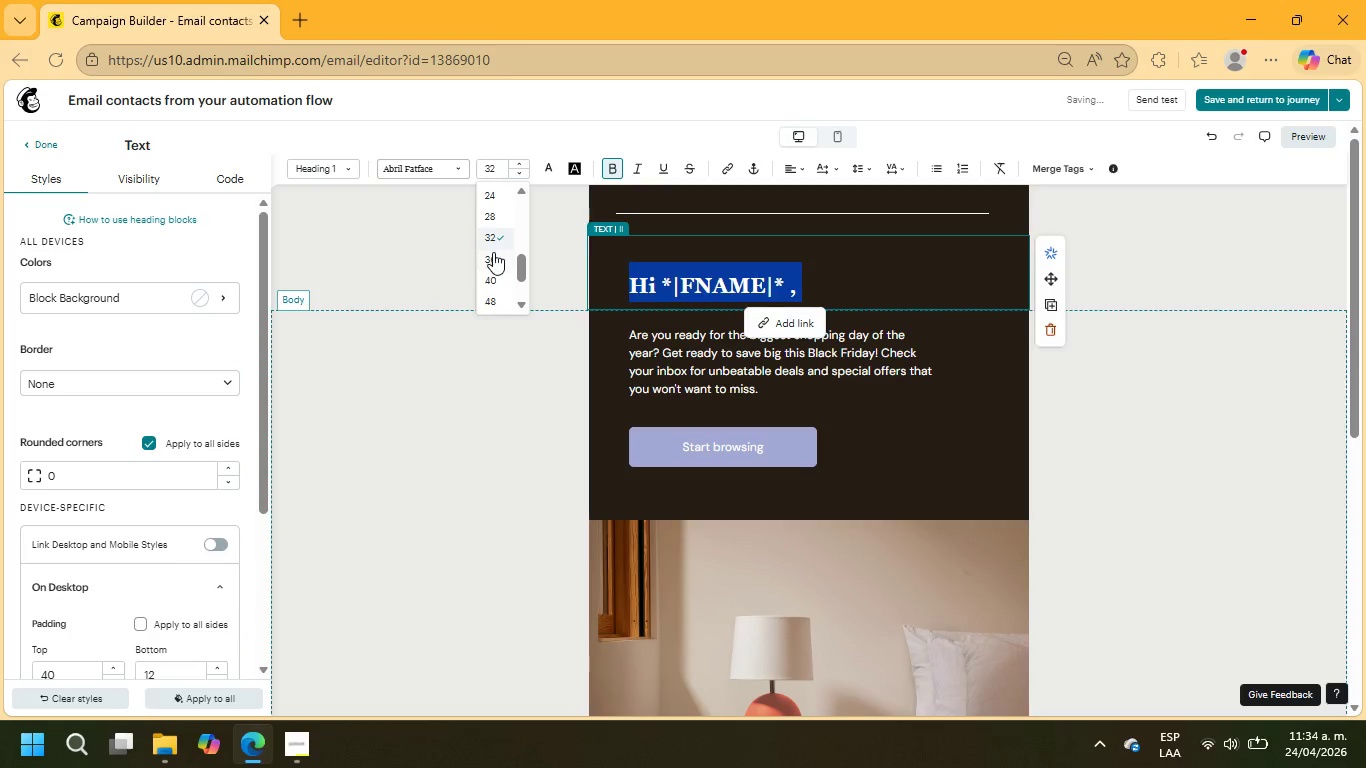 
left_click([877, 311])
 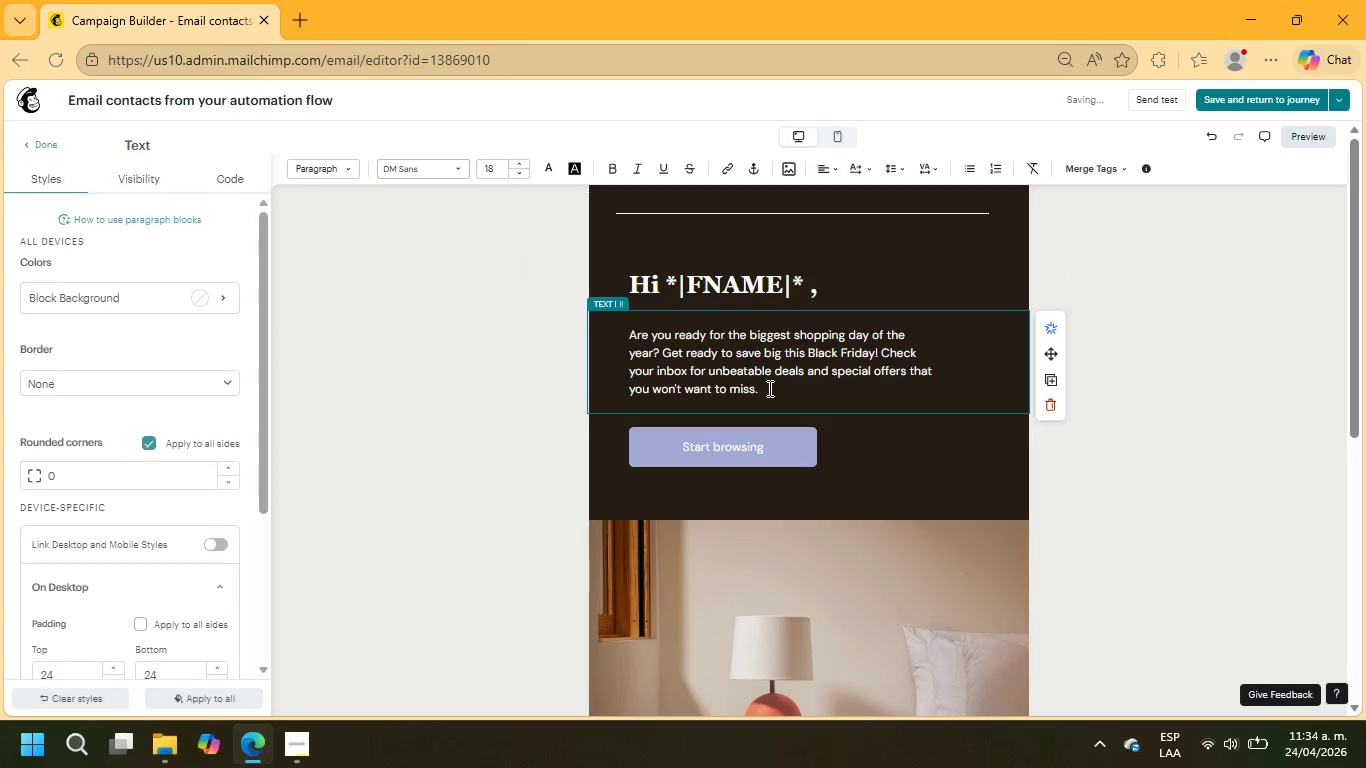 
left_click_drag(start_coordinate=[768, 388], to_coordinate=[609, 336])
 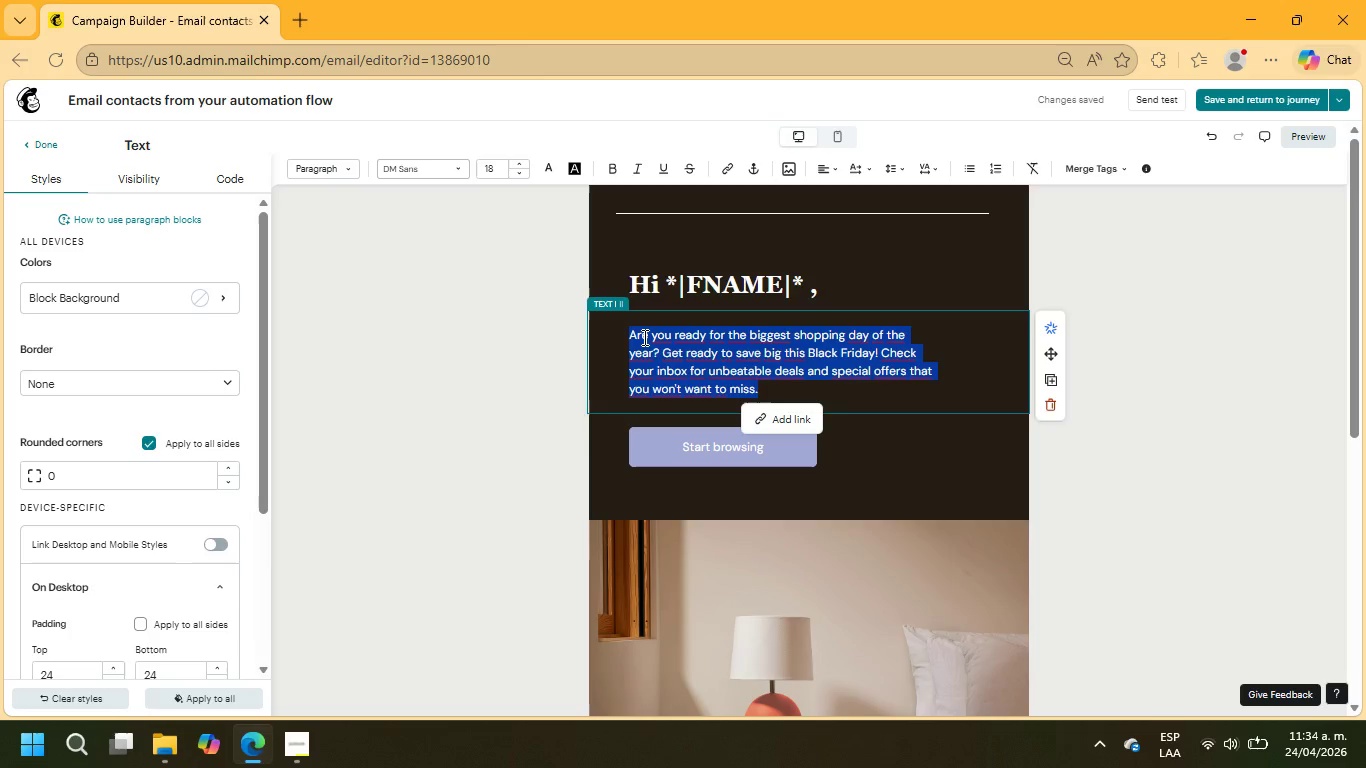 
left_click([643, 337])
 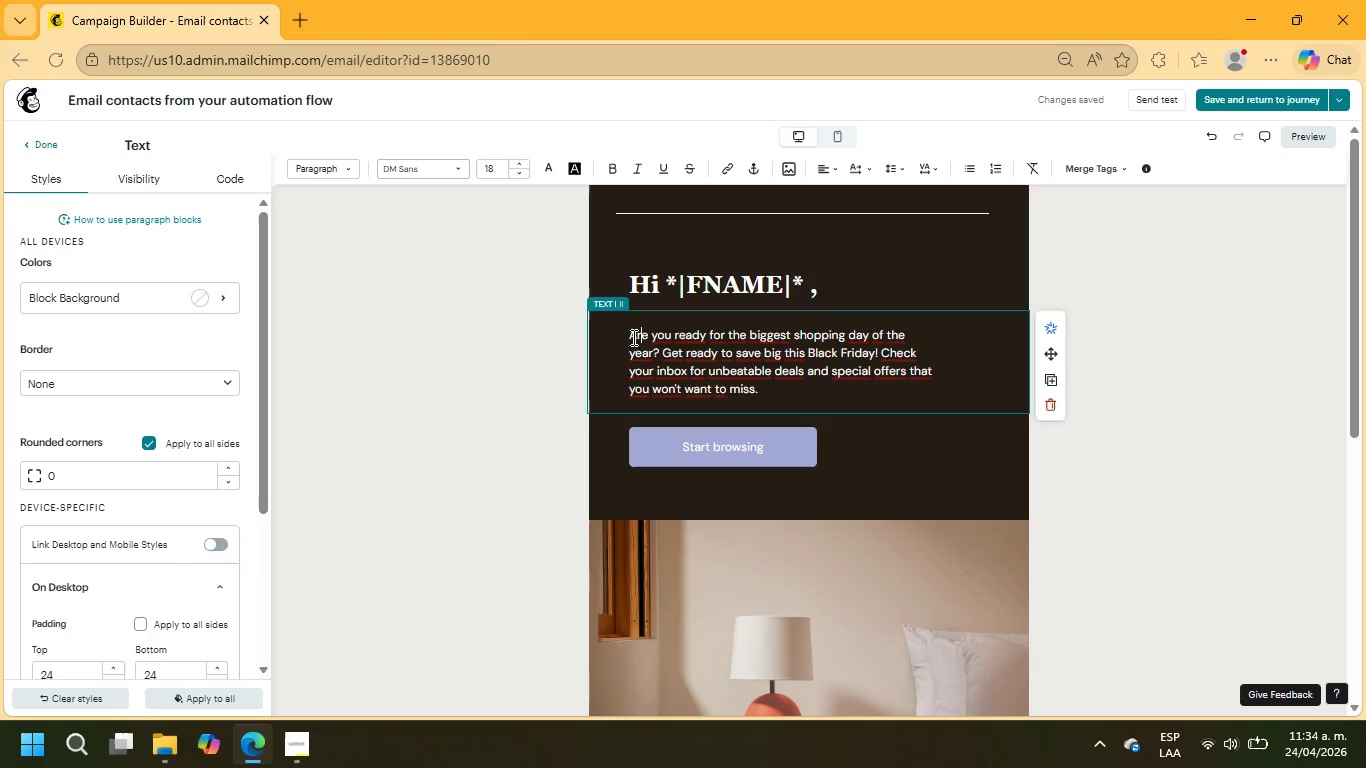 
left_click([631, 337])
 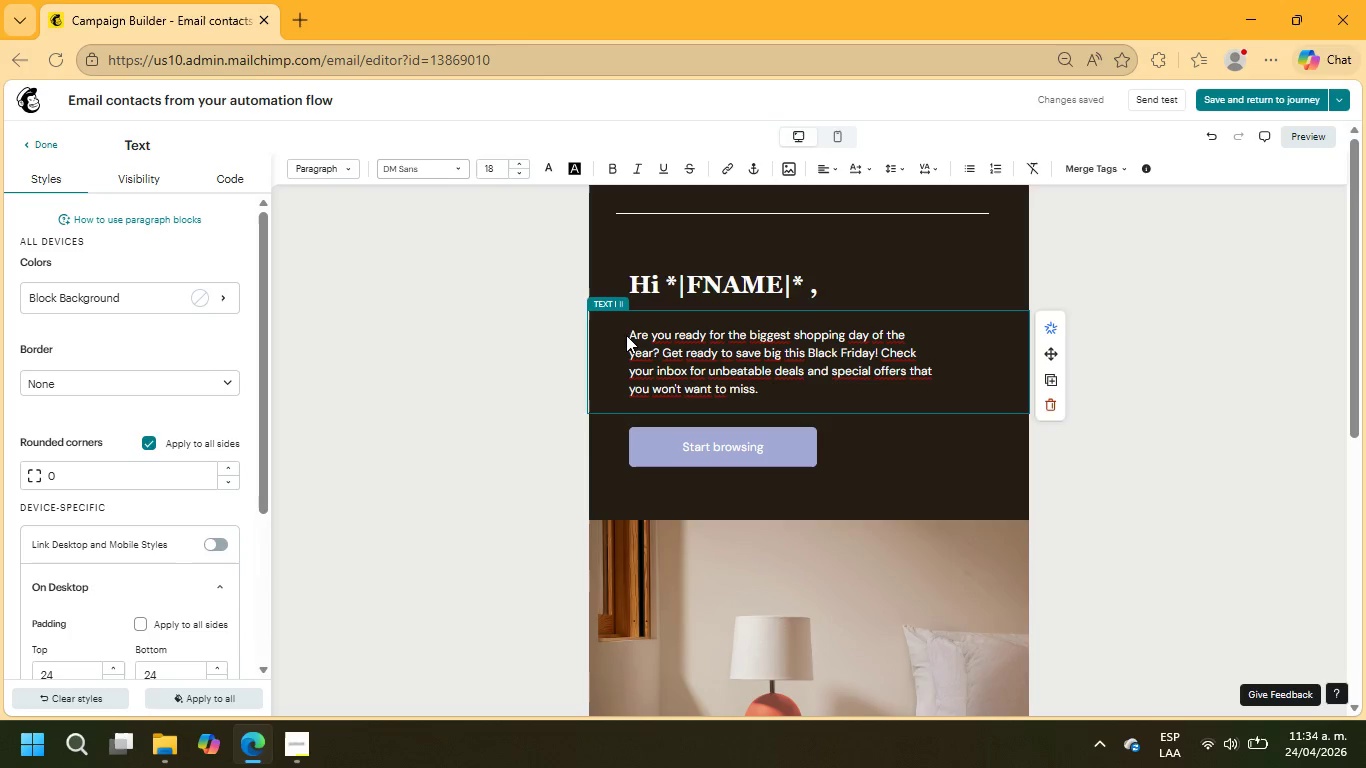 
key(Enter)
 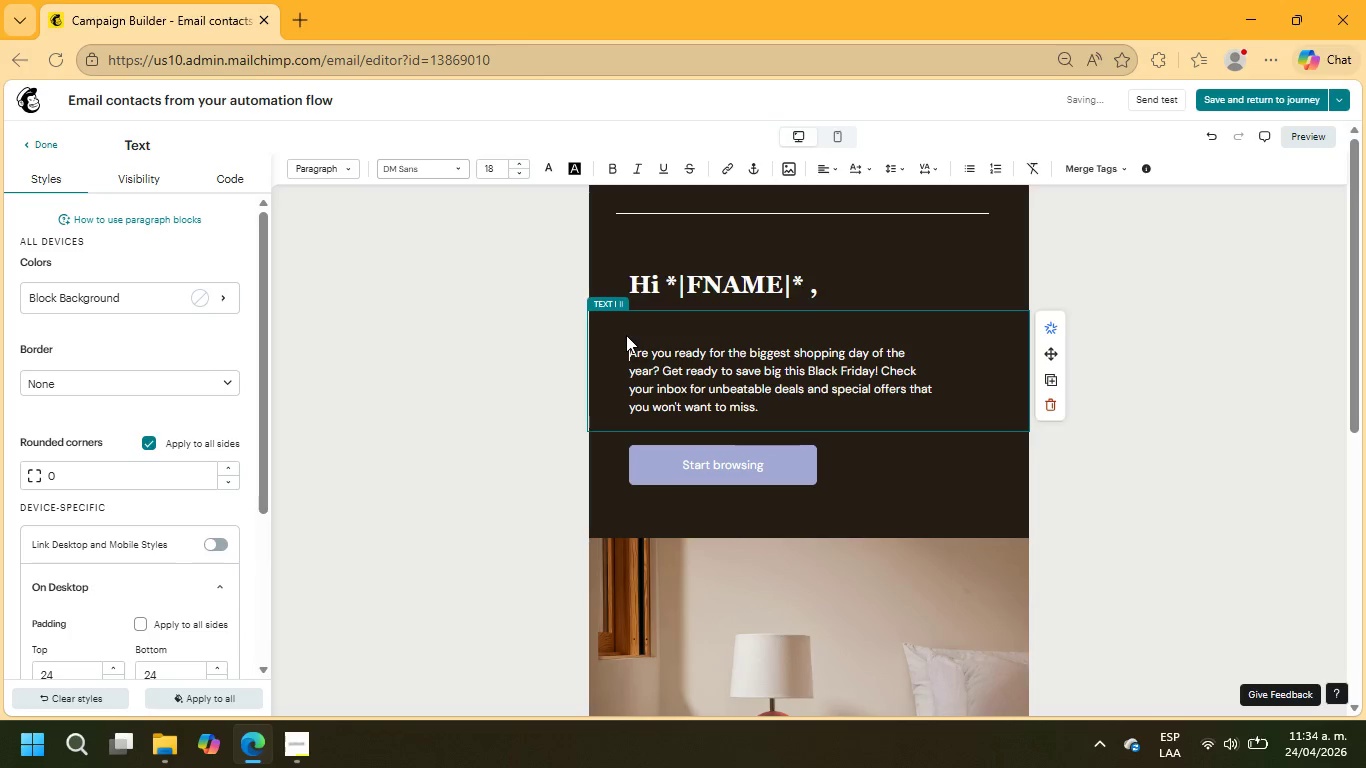 
key(ArrowUp)
 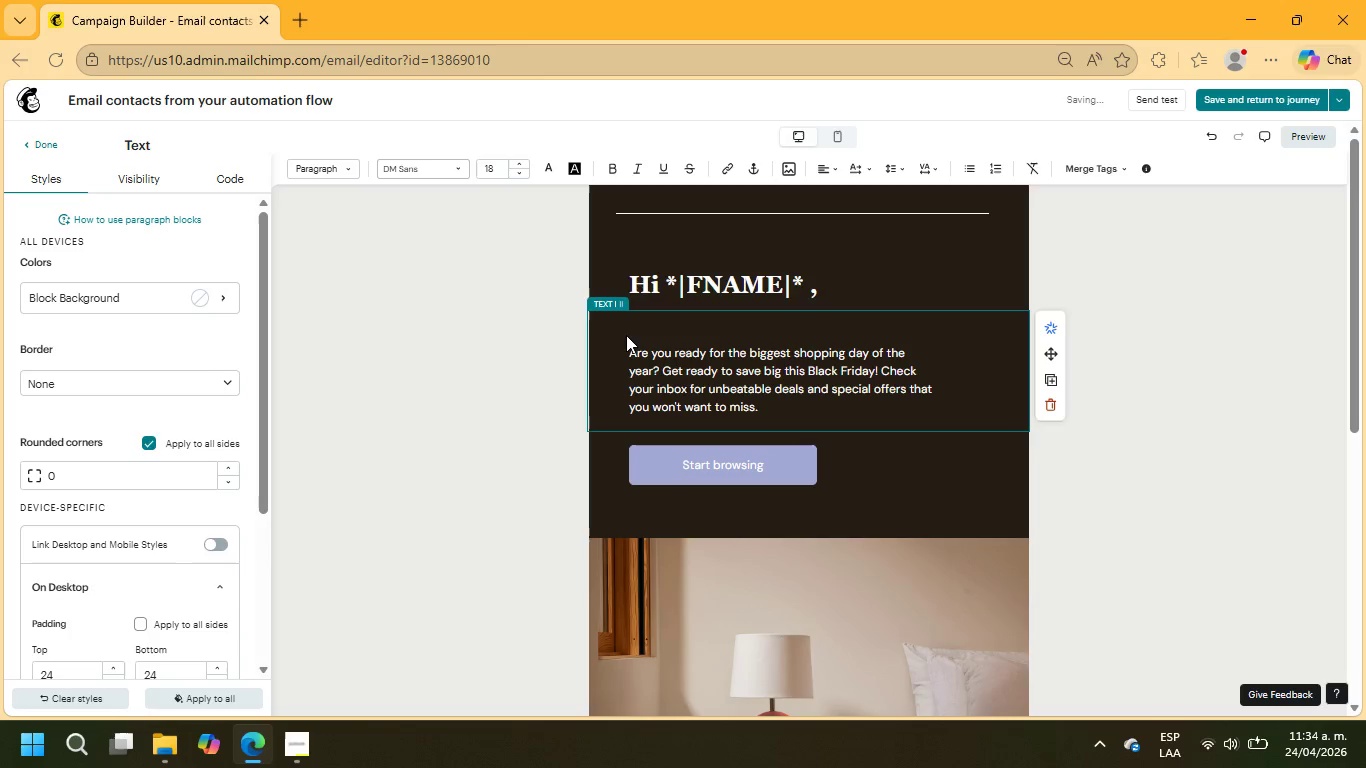 
type(The )
key(Backspace)
key(Backspace)
key(Backspace)
key(Backspace)
type(tHE METEOR WINDOW IS APPROACHING, AND AVAILABILITY IS LIMIED)
key(Backspace)
key(Backspace)
type(TED.)
 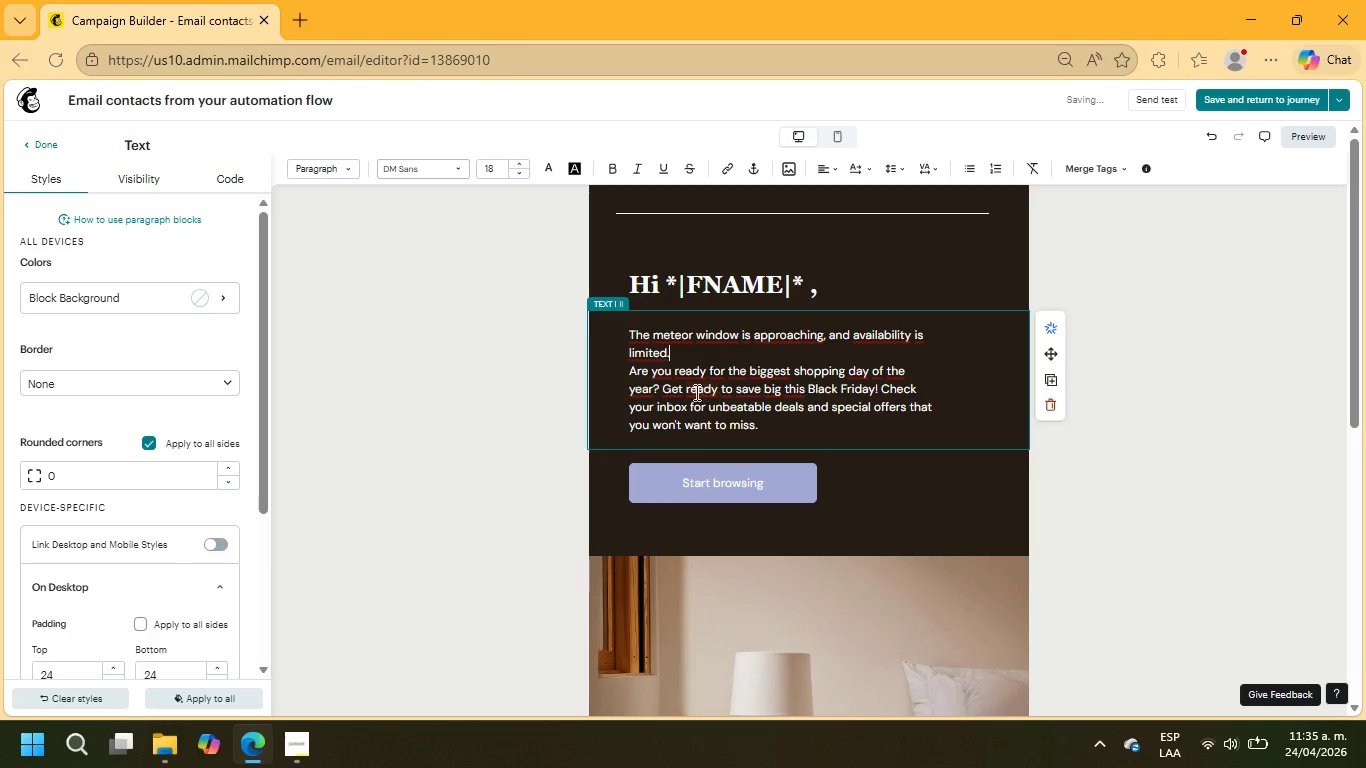 
left_click_drag(start_coordinate=[656, 389], to_coordinate=[785, 393])
 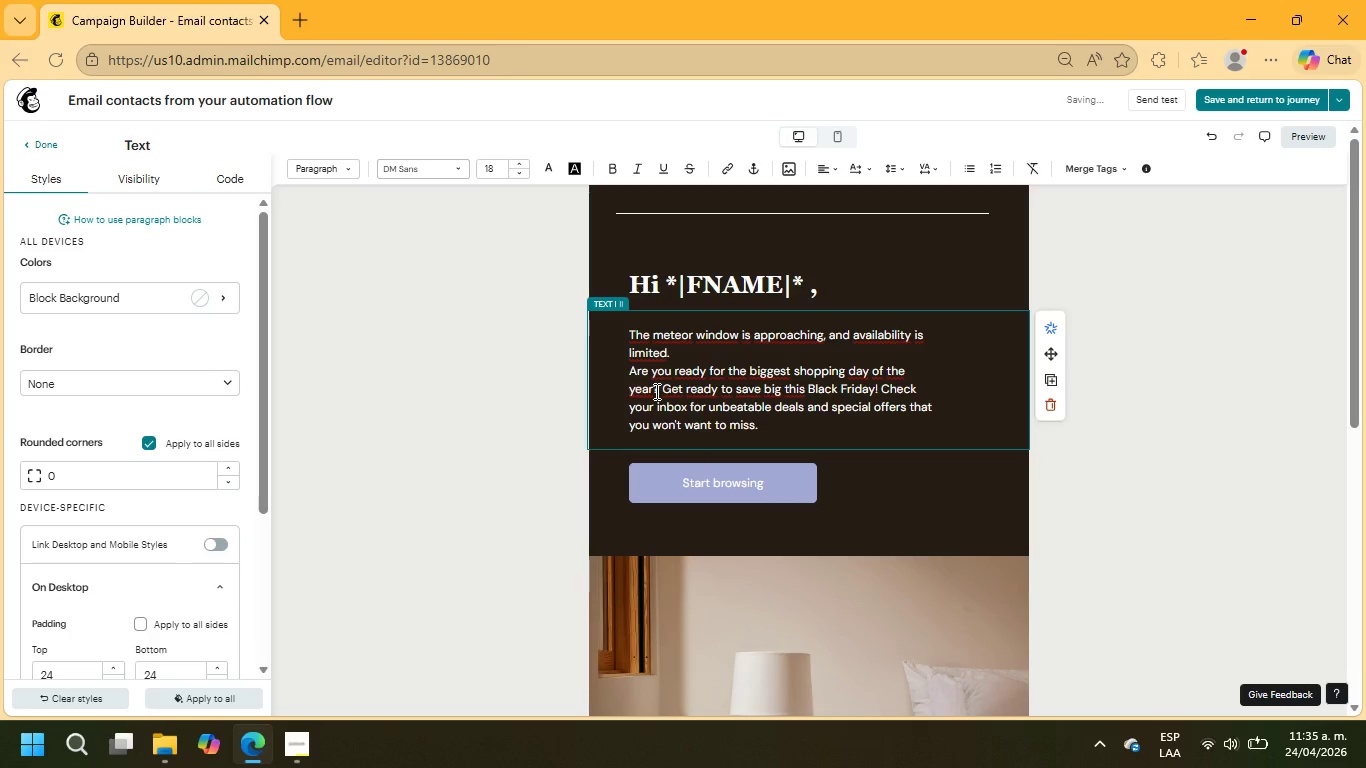 
left_click([655, 391])
 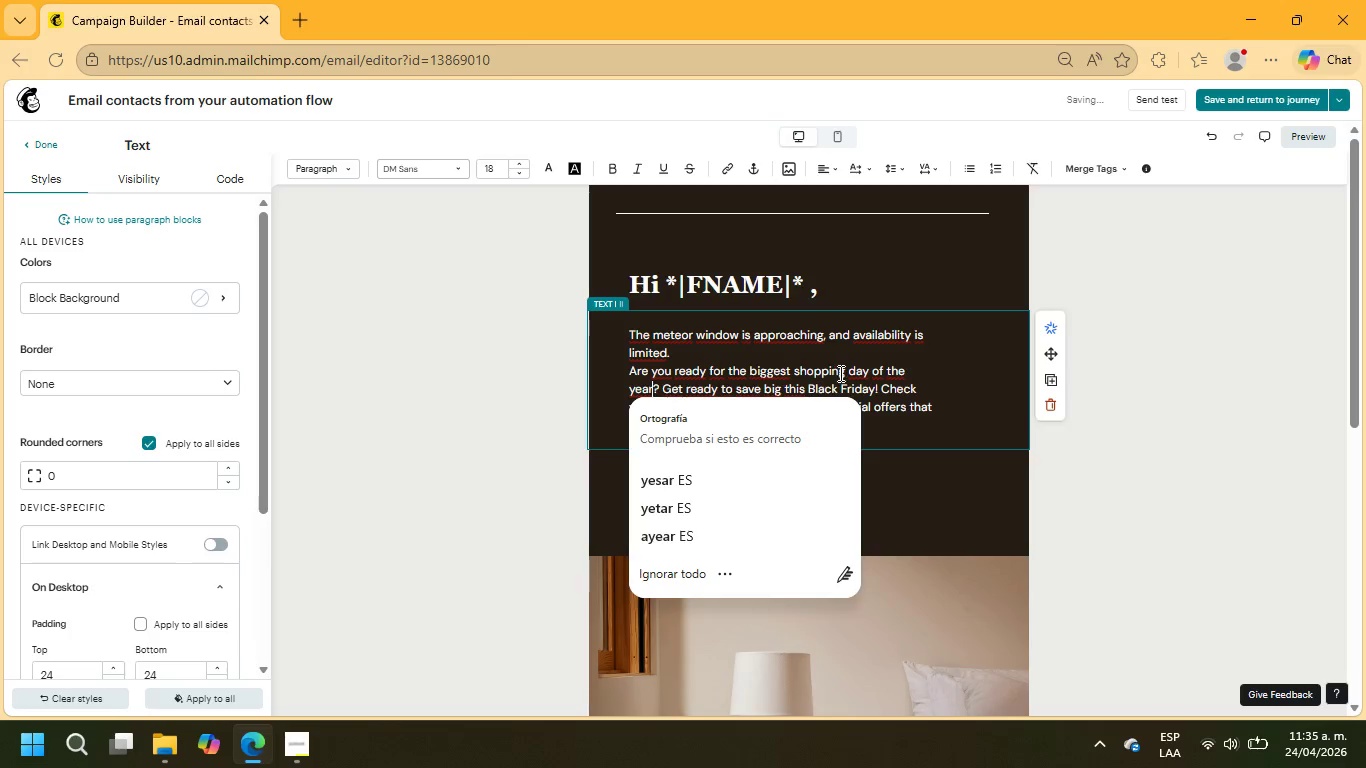 
left_click([839, 373])
 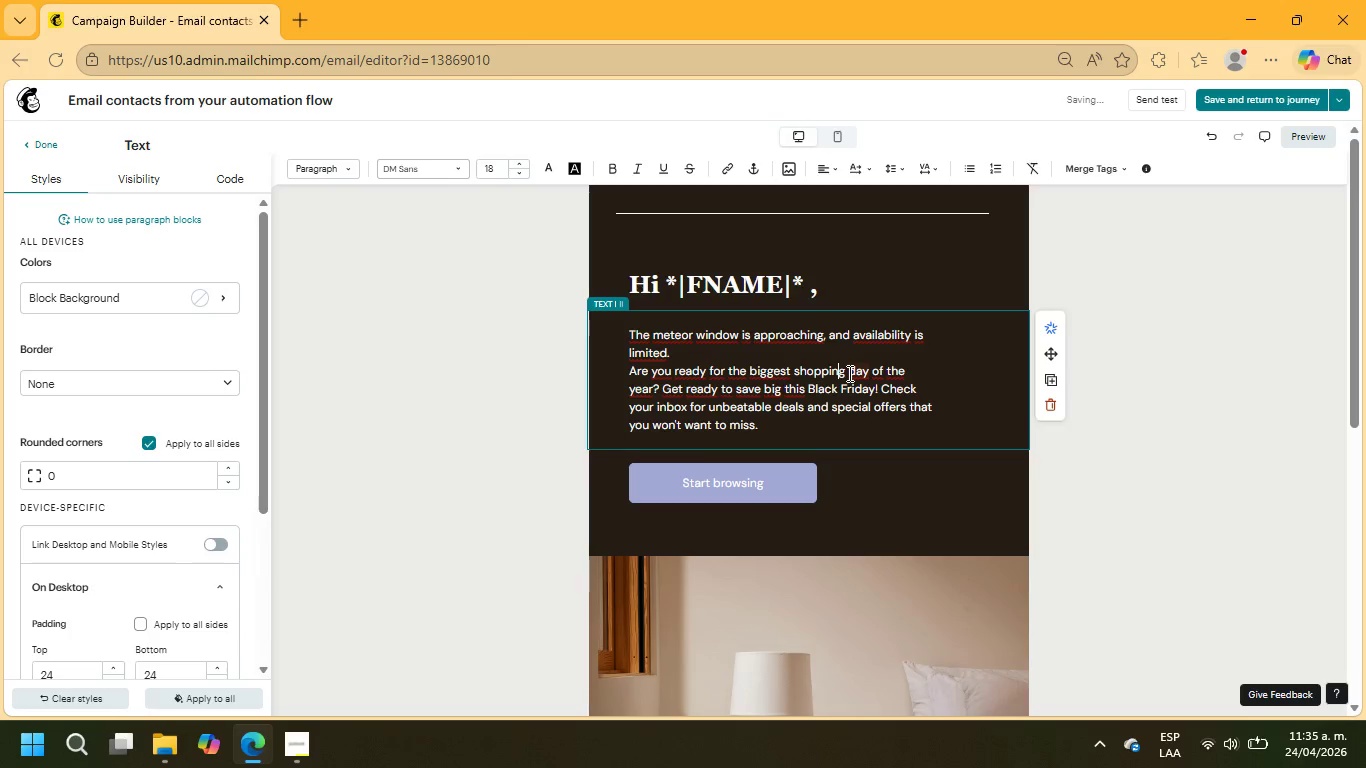 
left_click_drag(start_coordinate=[848, 373], to_coordinate=[797, 372])
 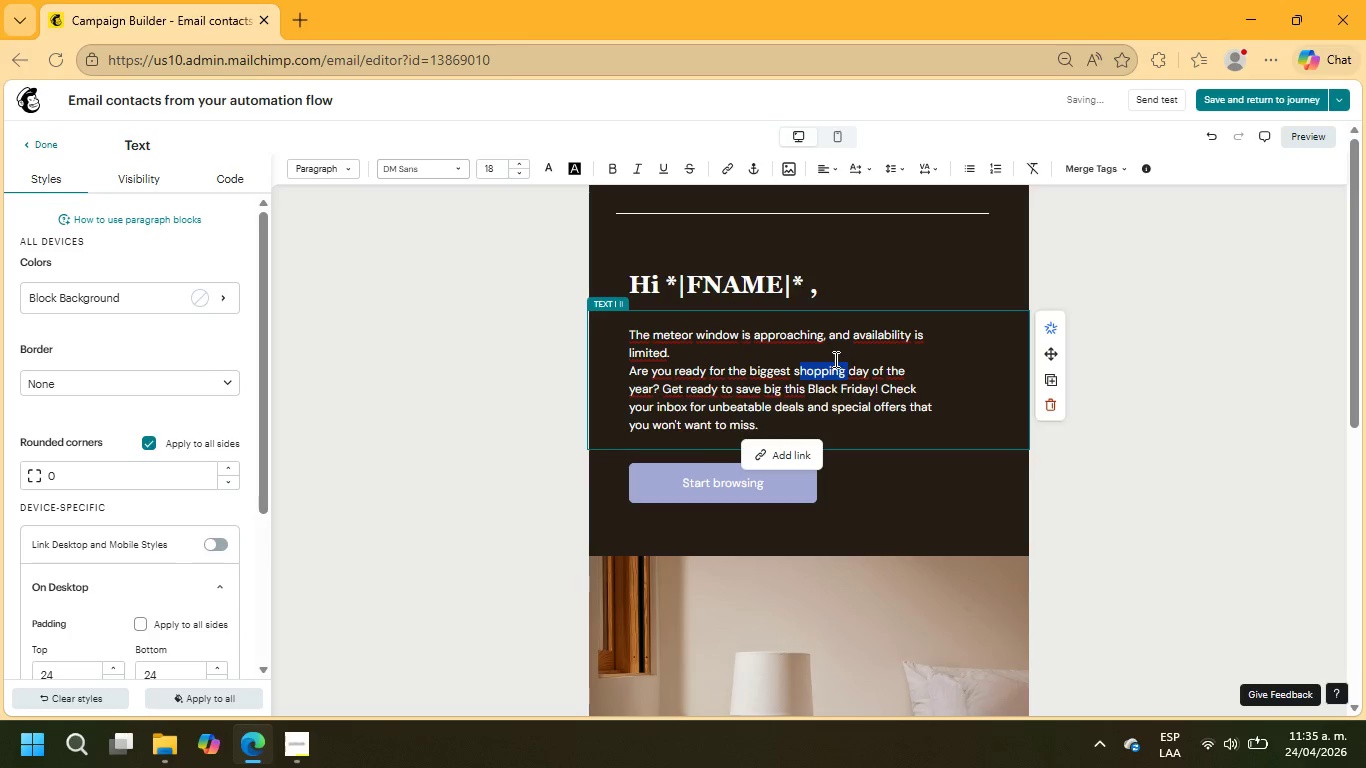 
type(KY SHOW)
 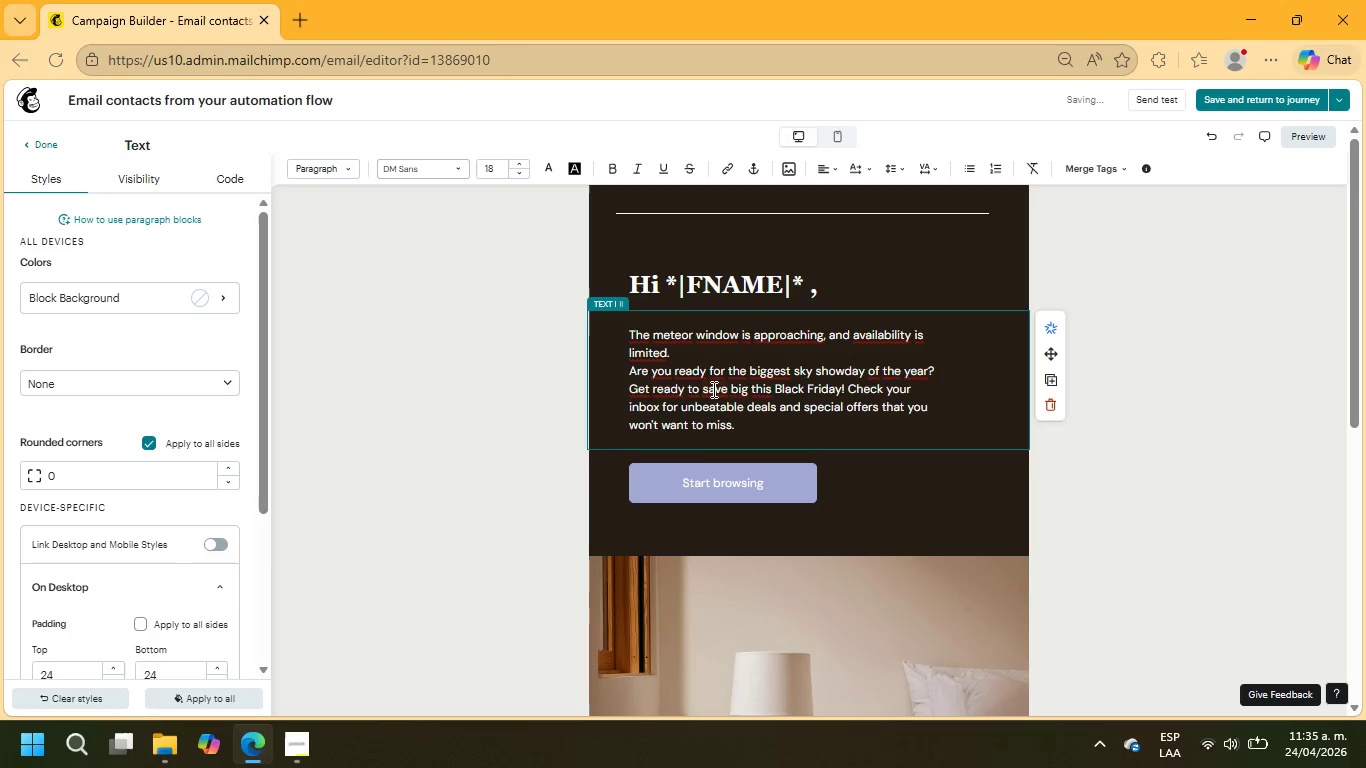 
key(Space)
 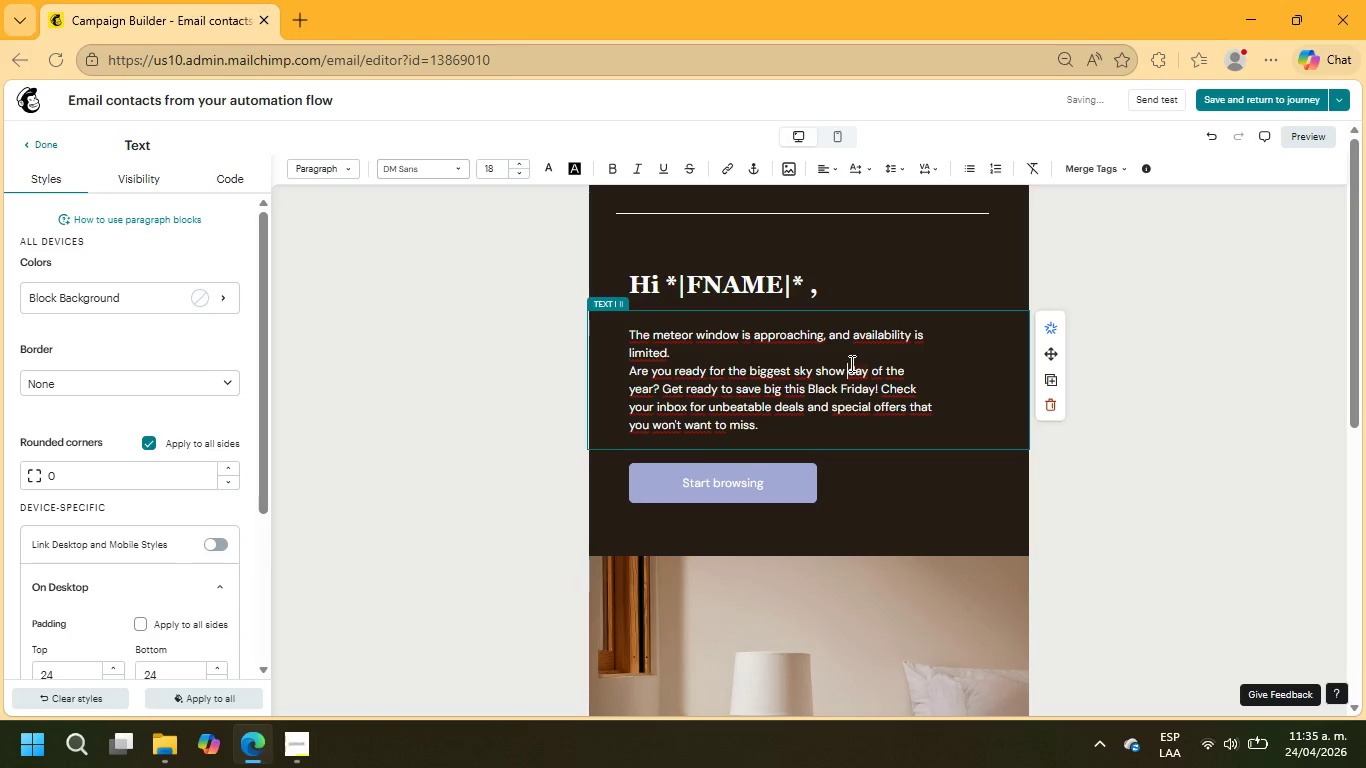 
key(Delete)
 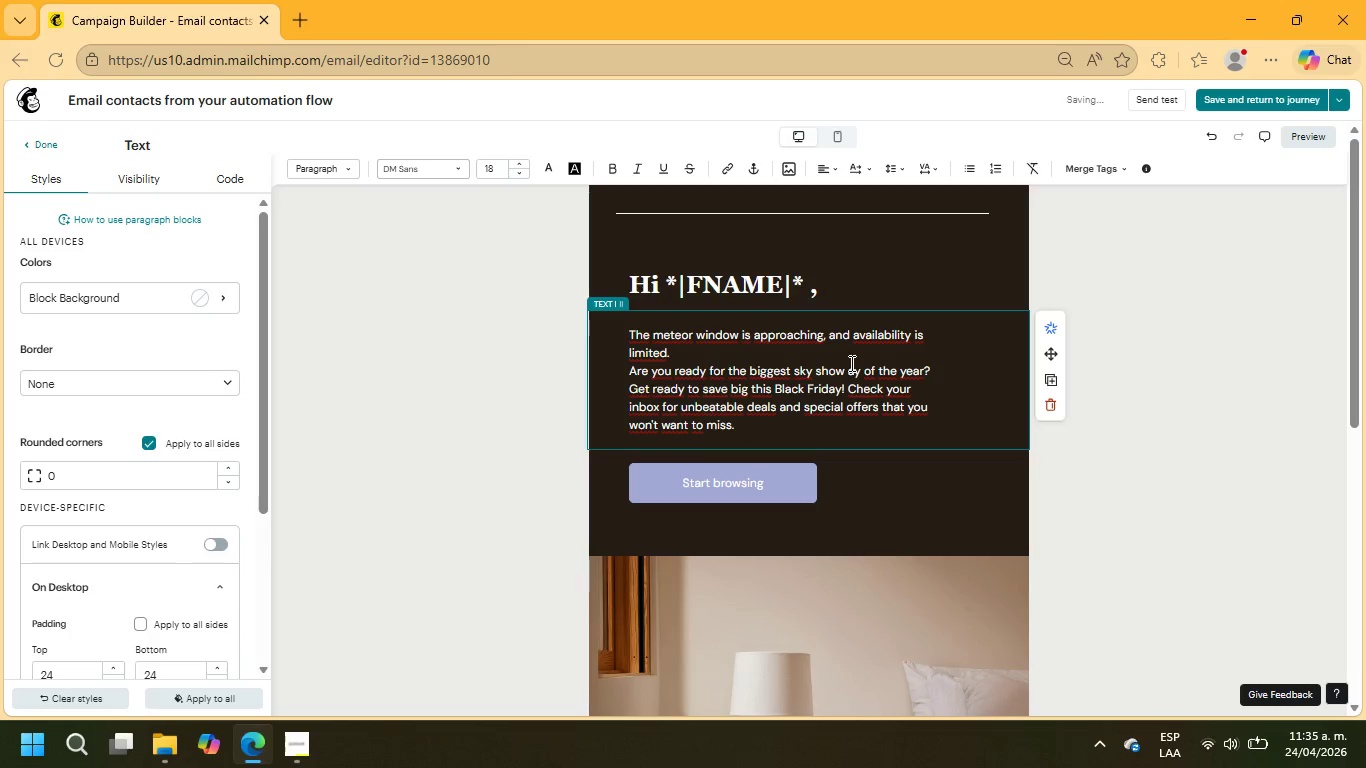 
key(Delete)
 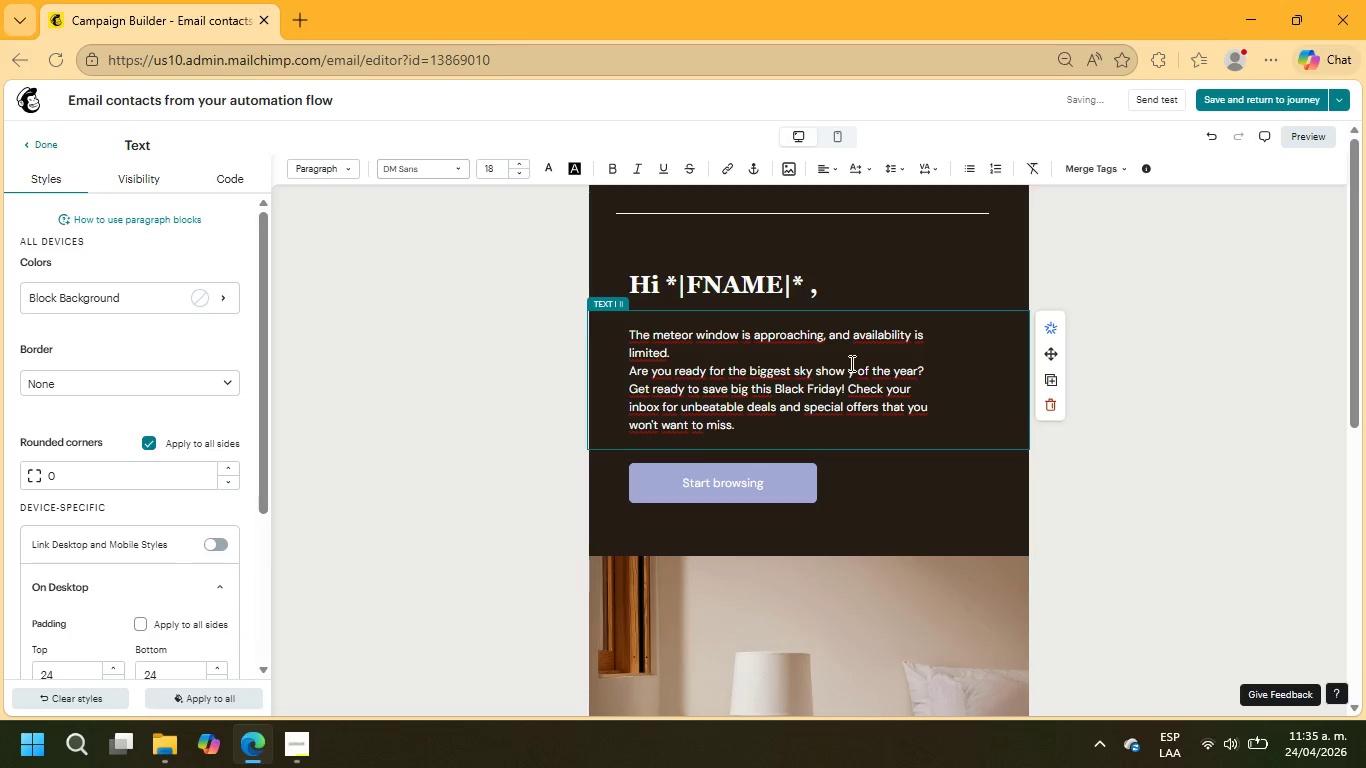 
key(Delete)
 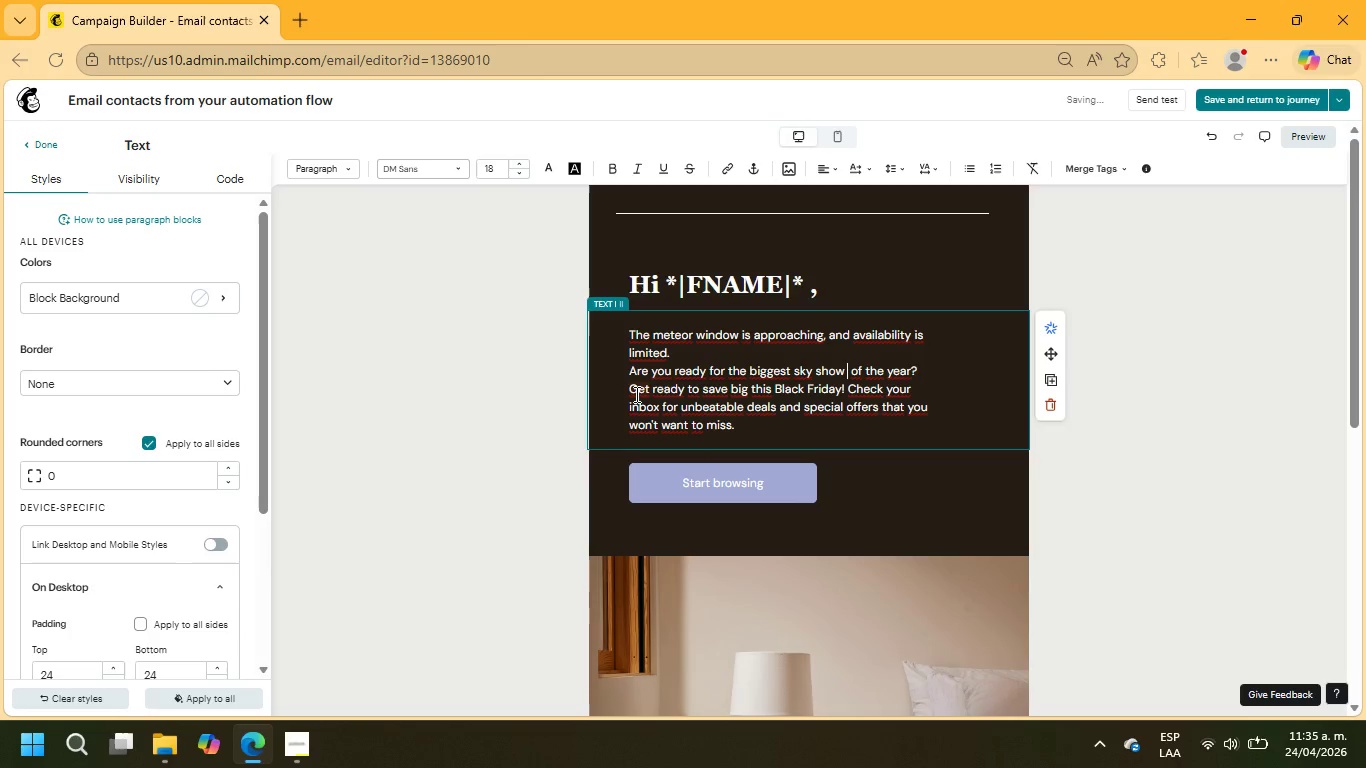 
left_click([928, 367])
 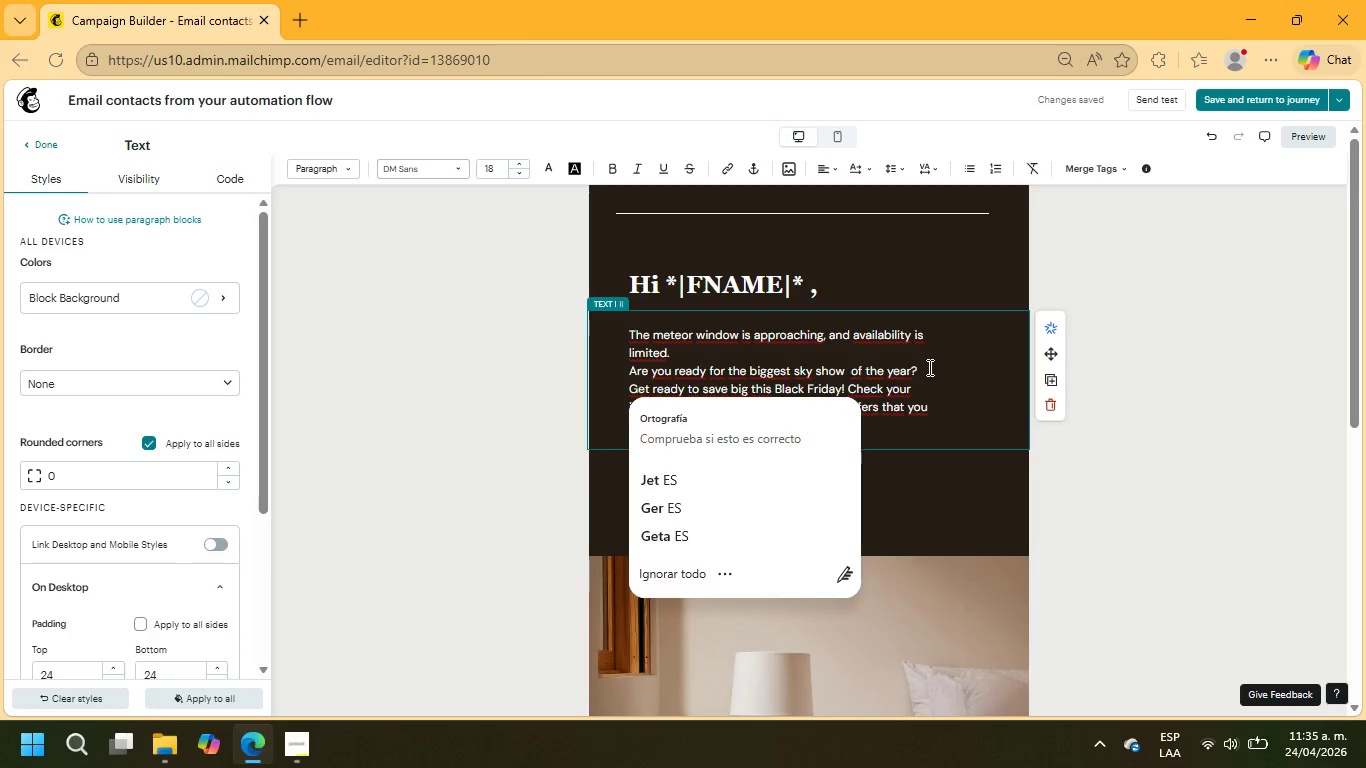 
wait(7.09)
 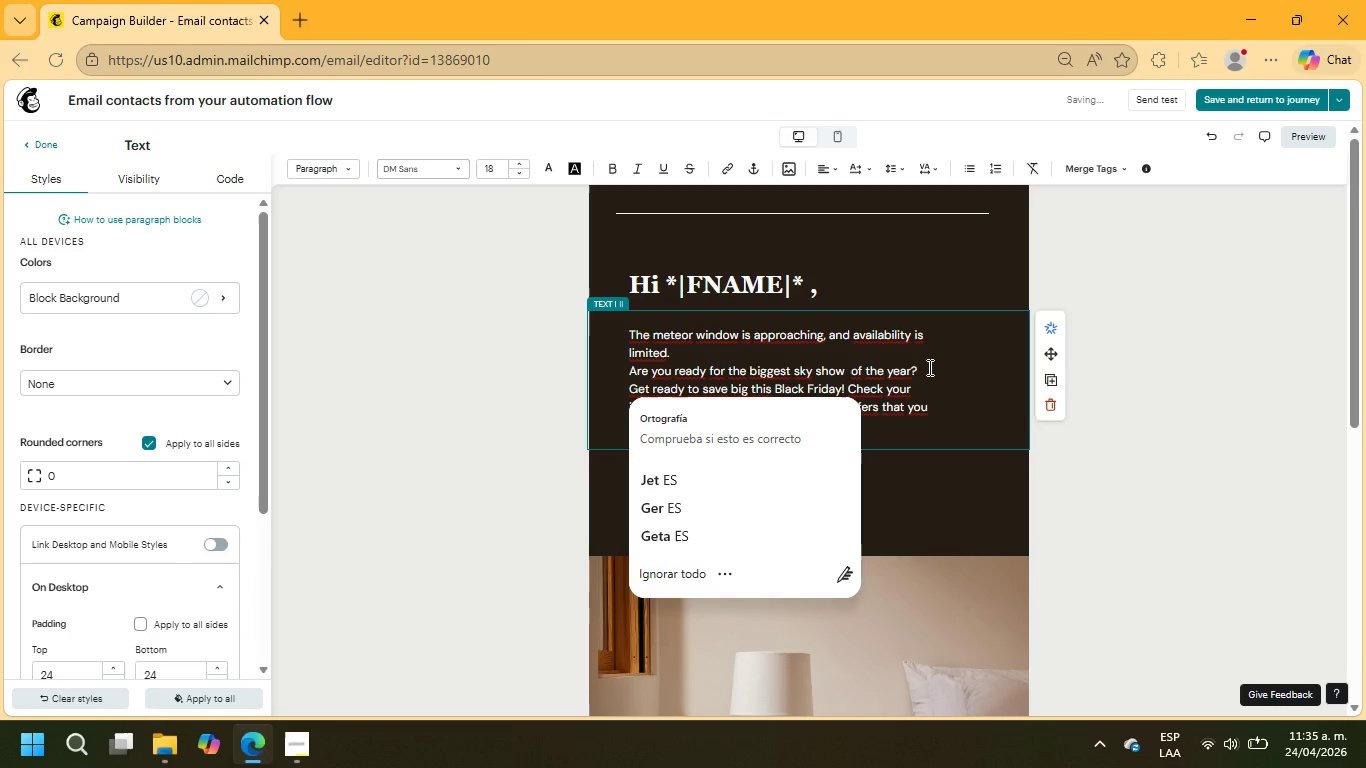 
left_click([918, 414])
 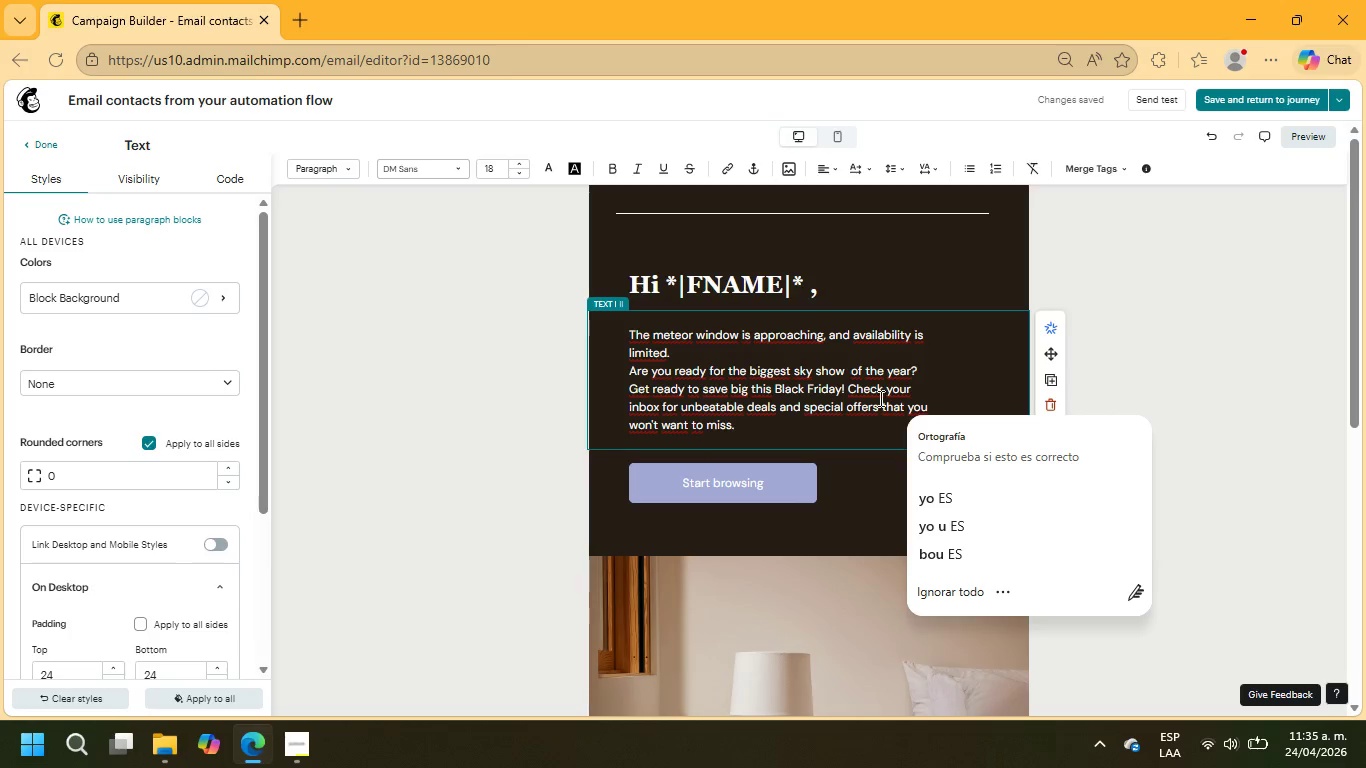 
left_click([929, 375])
 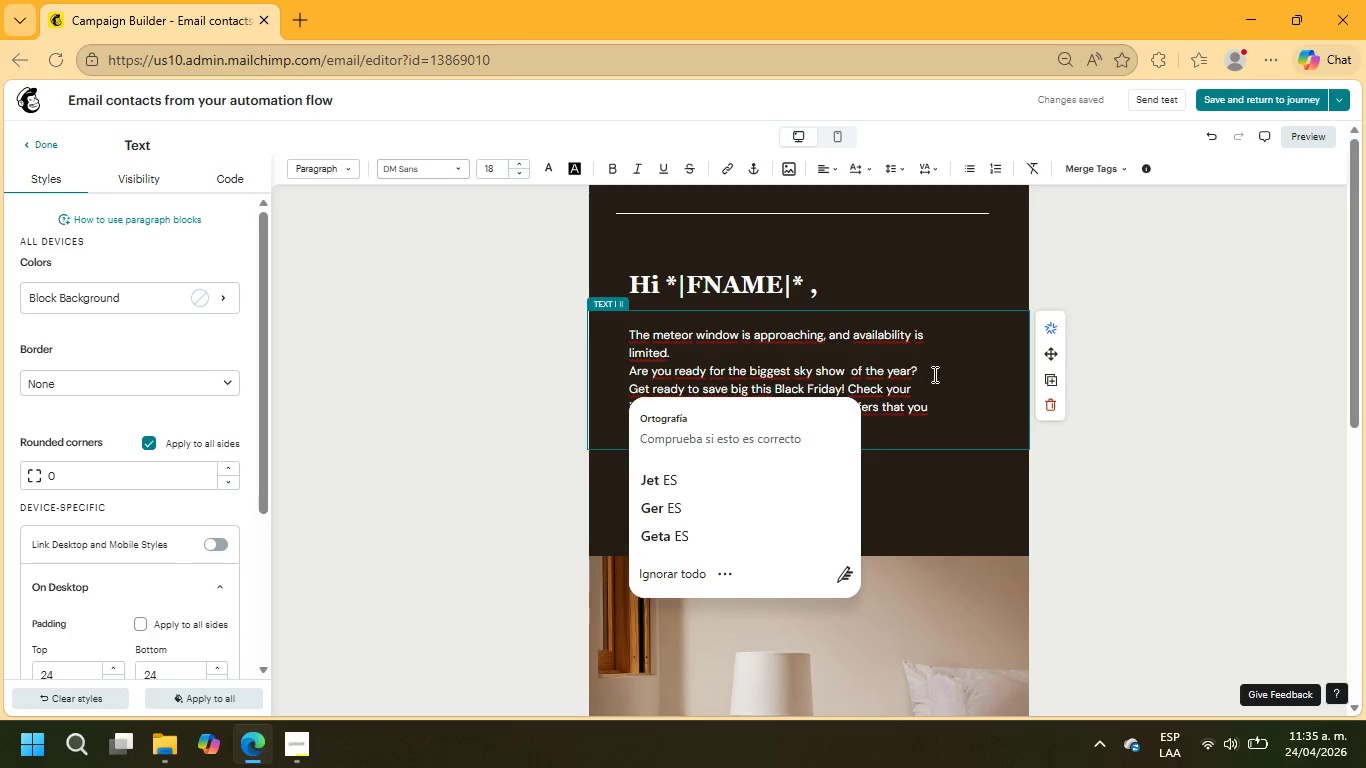 
key(Enter)
 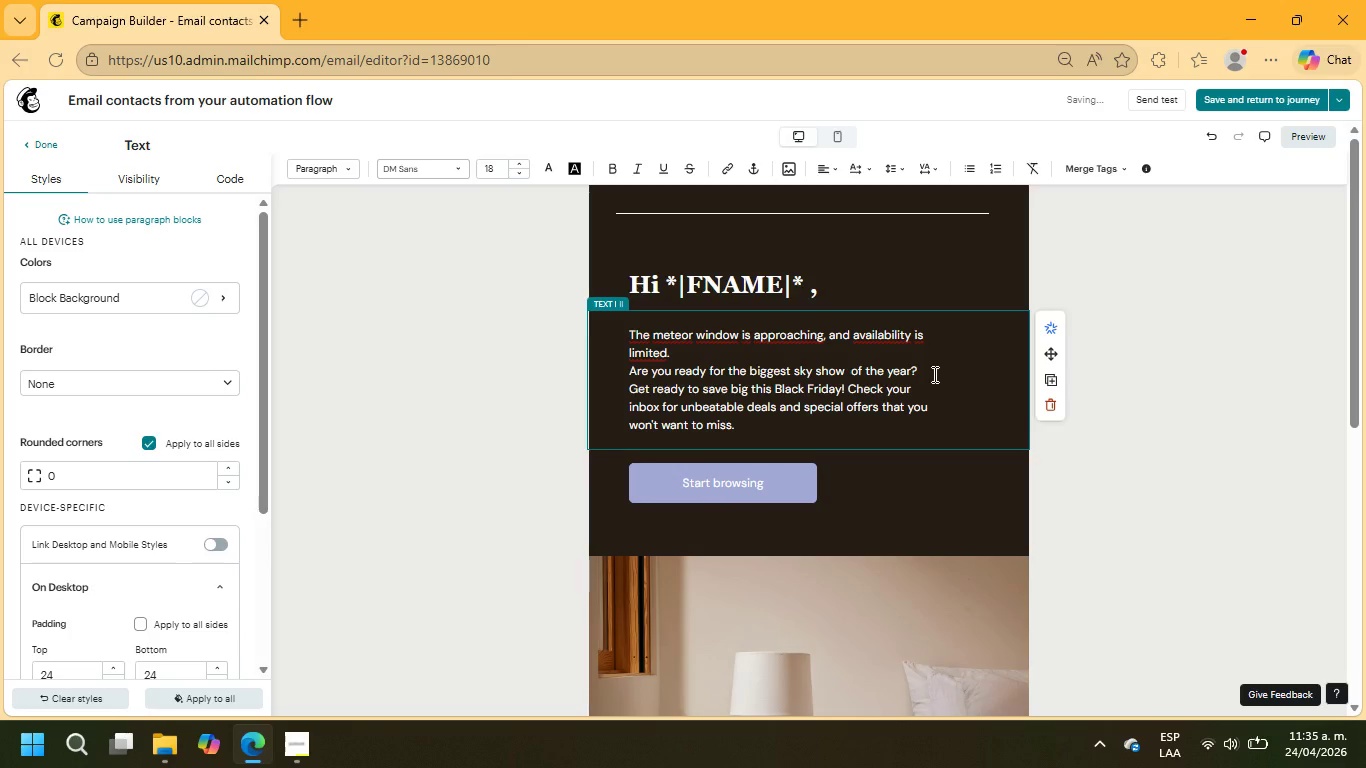 
key(Enter)
 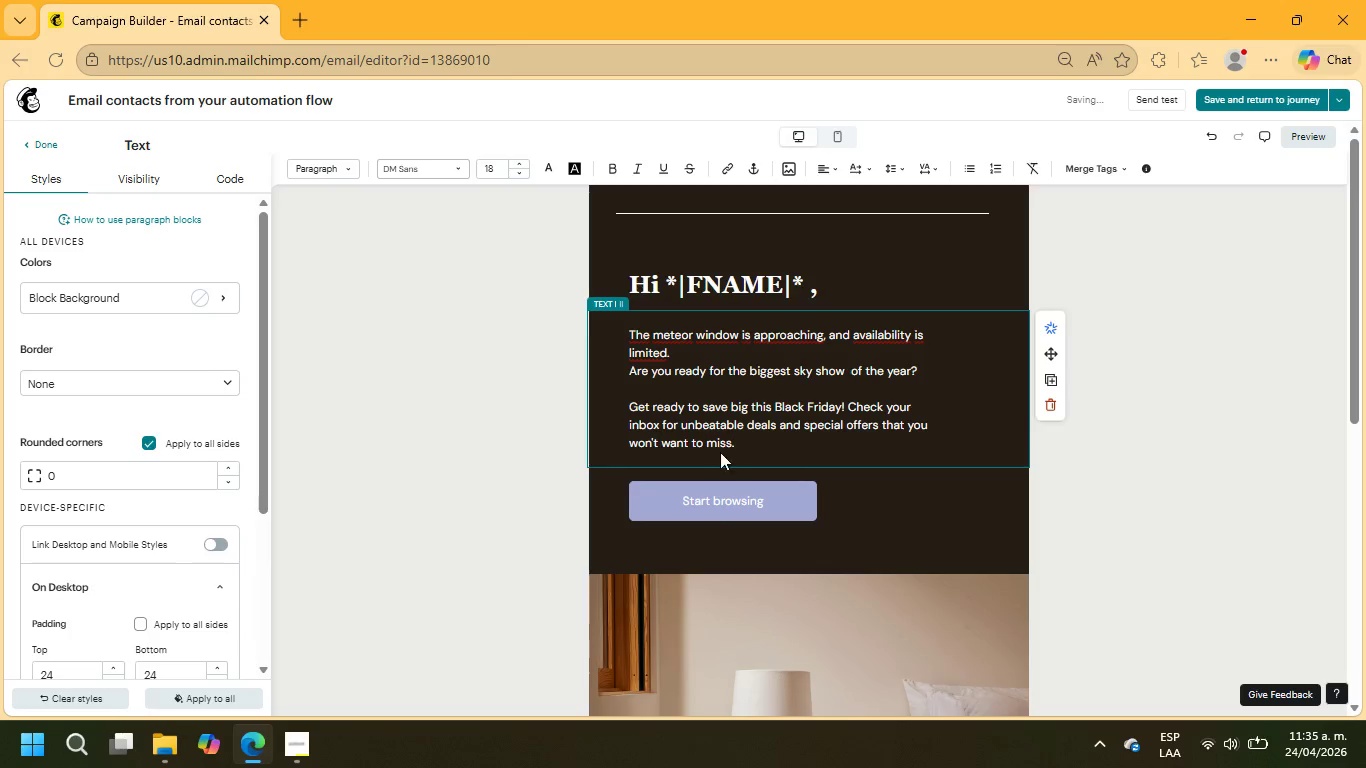 
left_click_drag(start_coordinate=[743, 442], to_coordinate=[617, 410])
 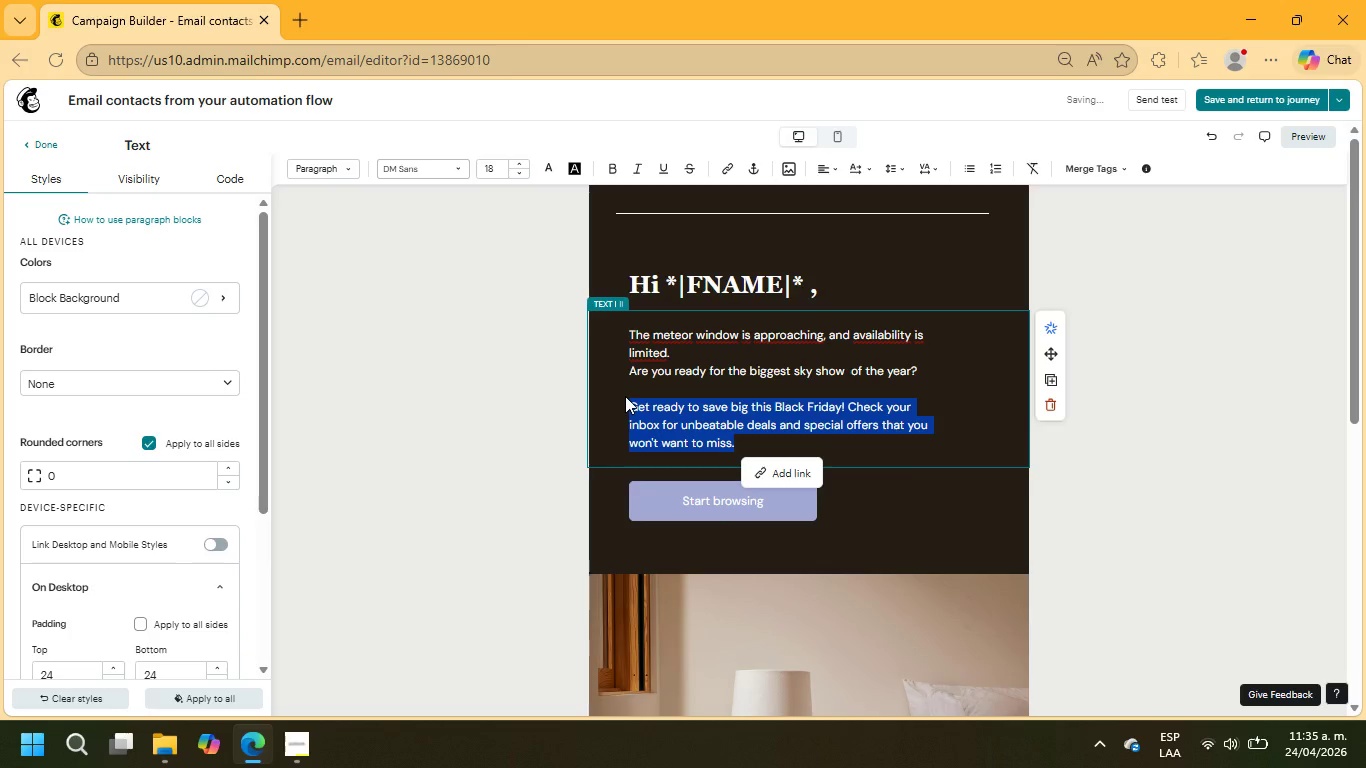 
type(If yoy)
key(Backspace)
type(u;ve been considerating staying in po)
key(Backspace)
type(ne of our +\CABIN_PREFERENCE)
 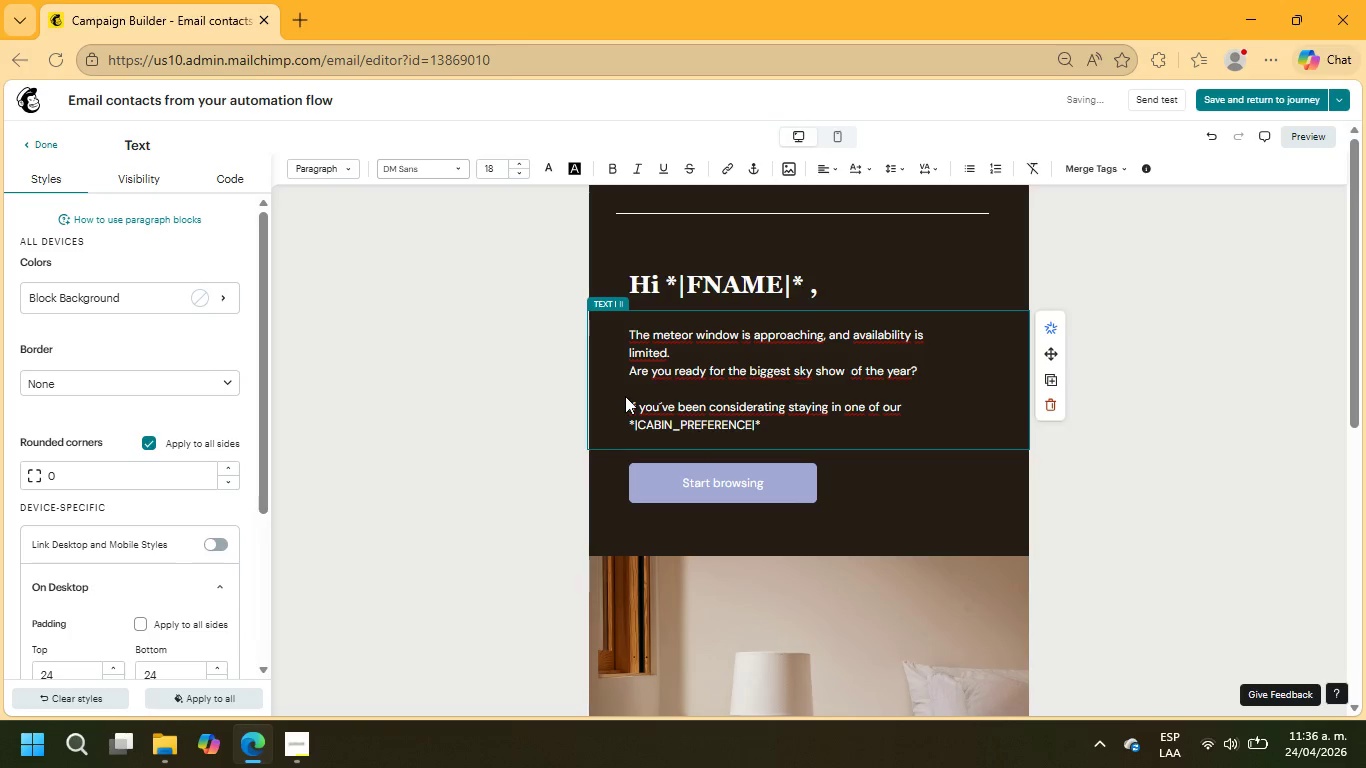 
key(ArrowRight)
 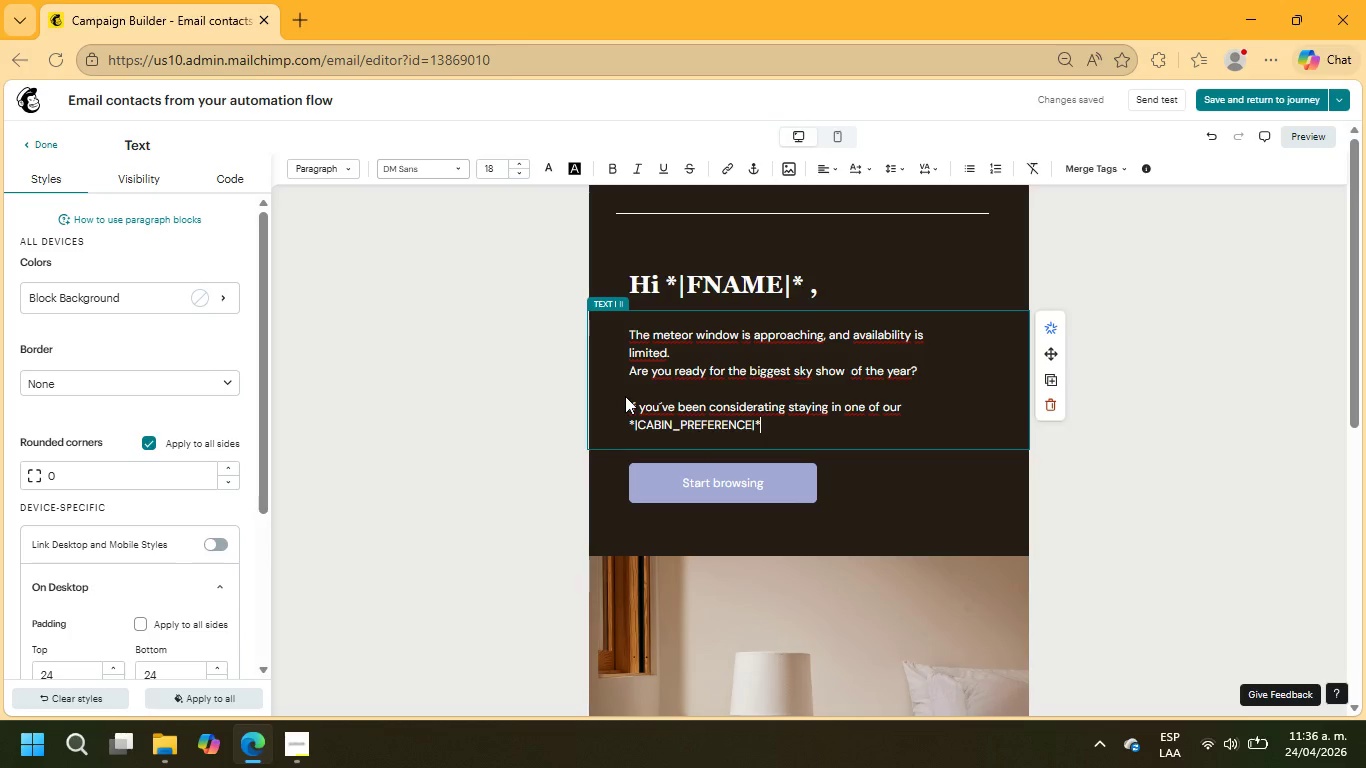 
key(ArrowRight)
 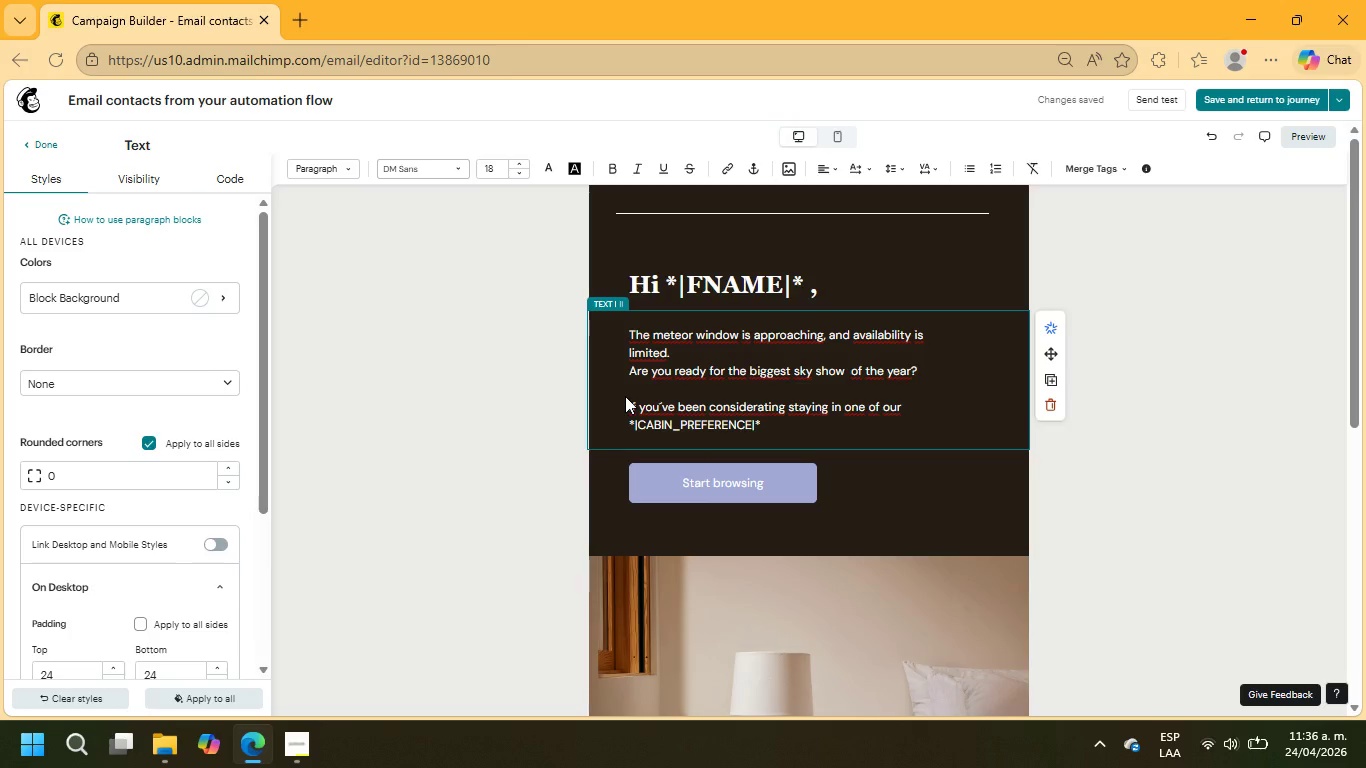 
type( CA)
key(Backspace)
key(Backspace)
type(cabins, now is the time.)
 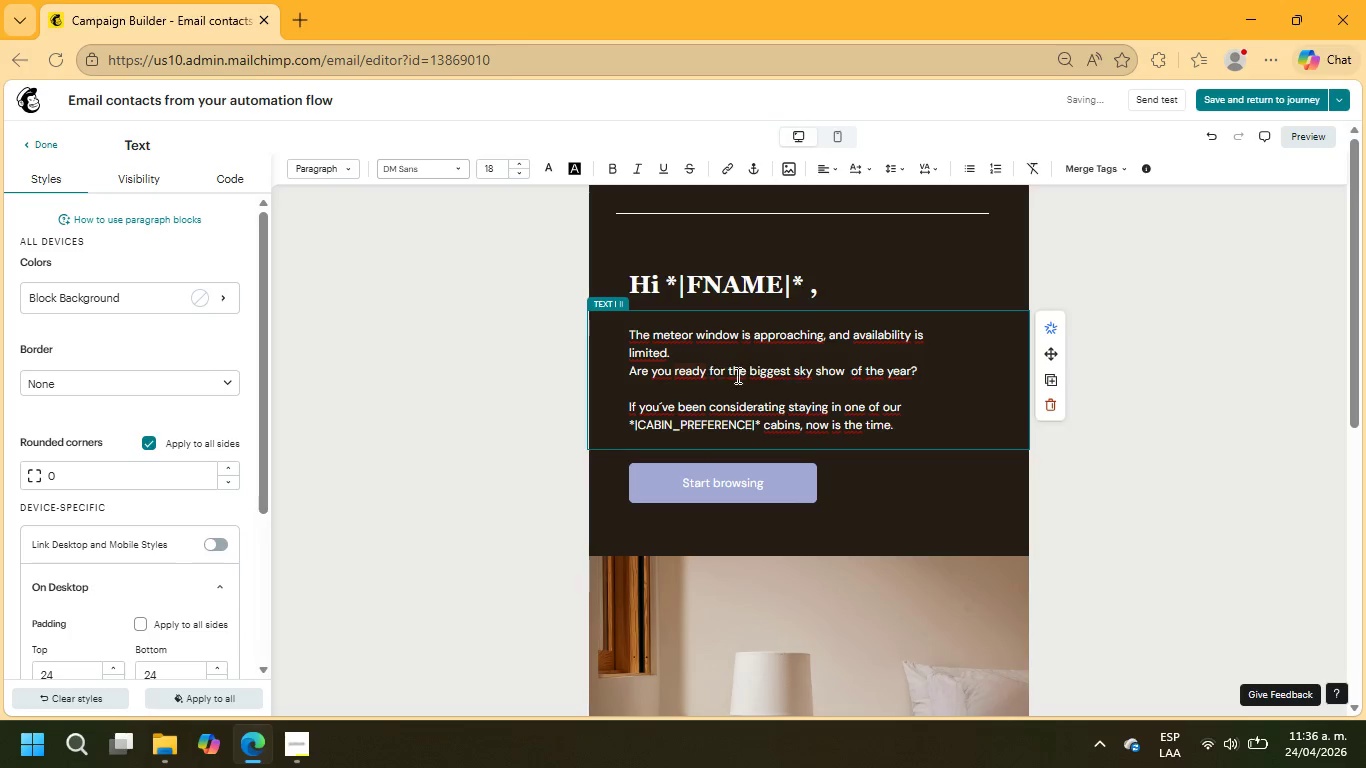 
left_click_drag(start_coordinate=[935, 376], to_coordinate=[617, 379])
 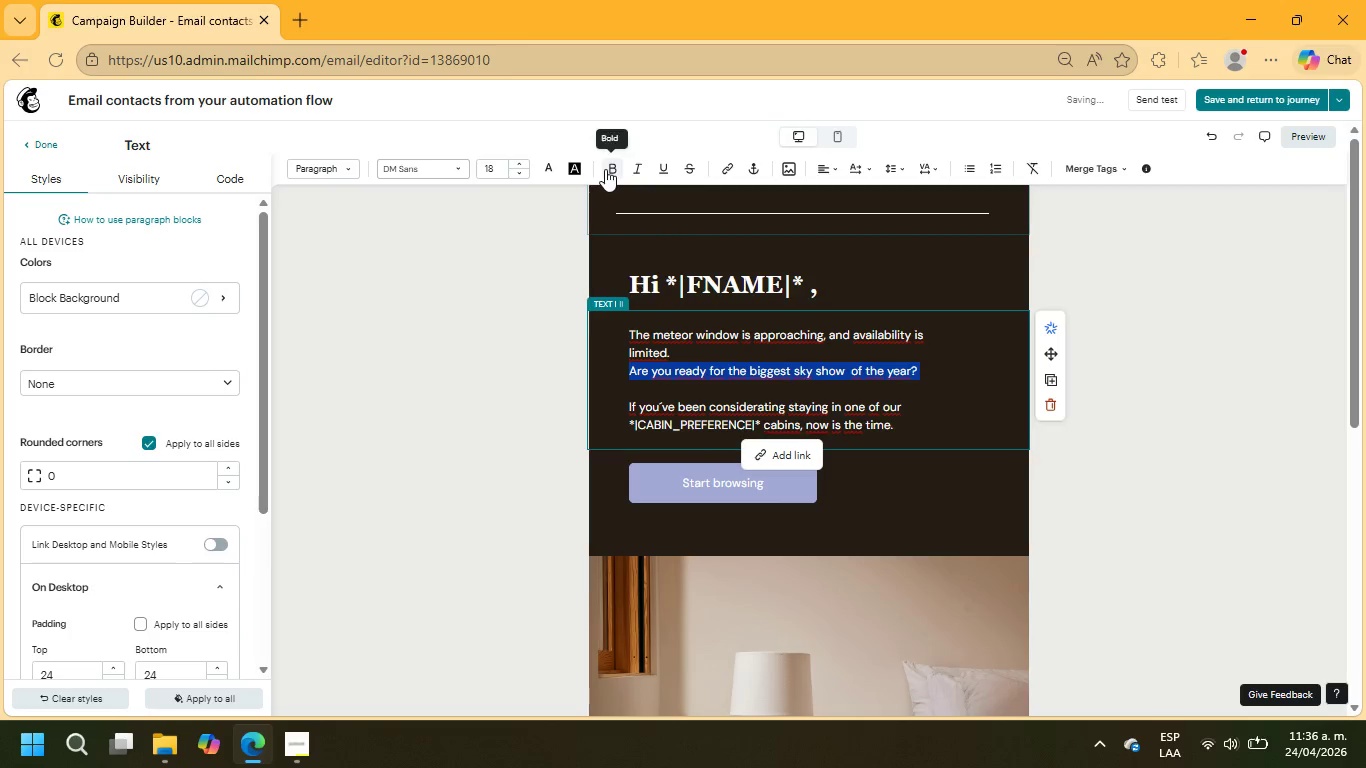 
left_click([605, 169])
 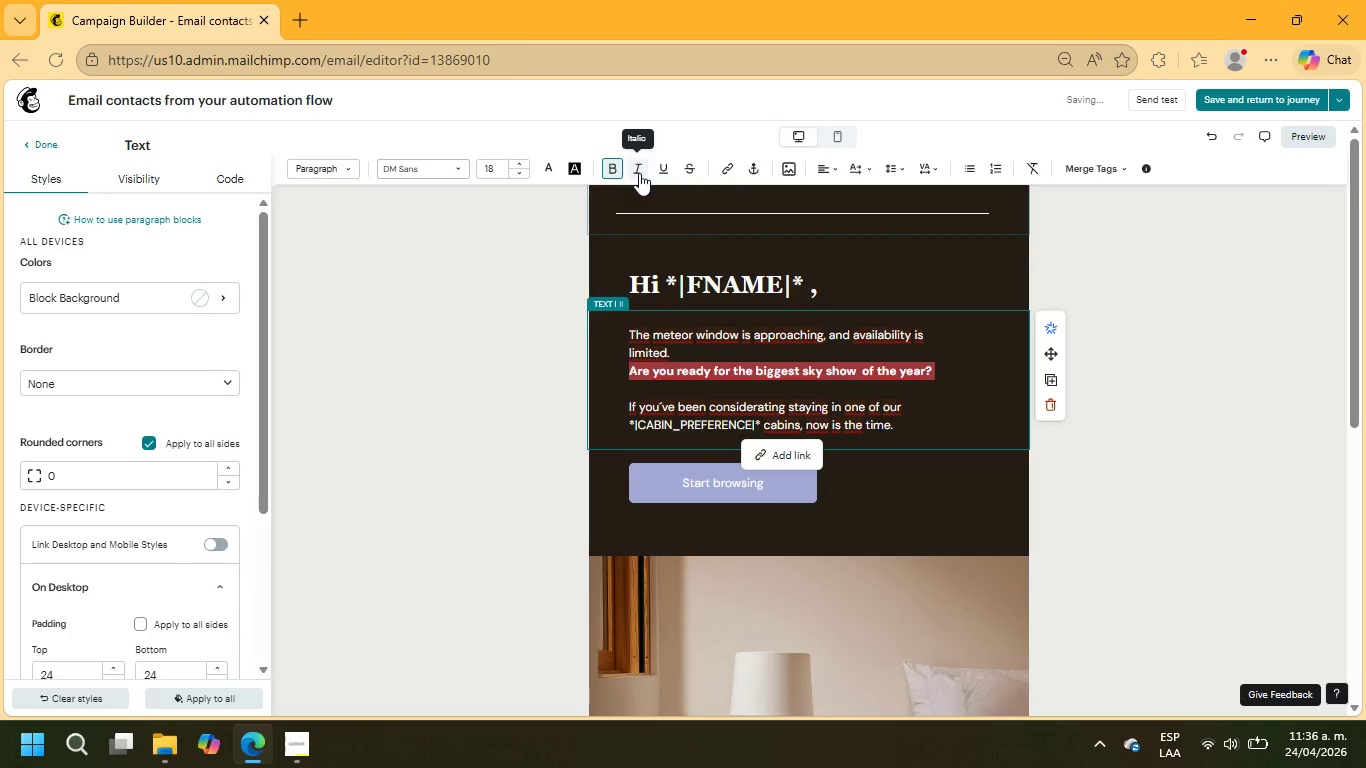 
left_click([639, 173])
 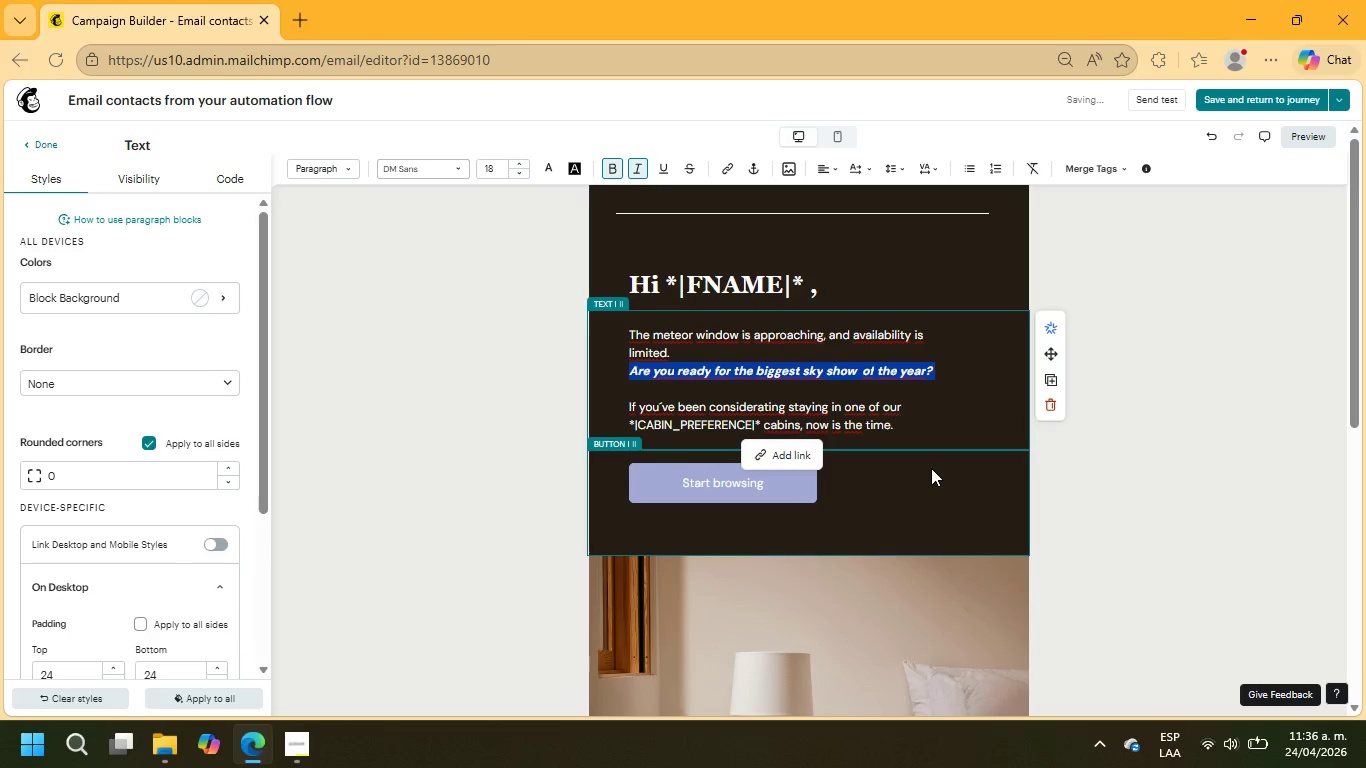 
left_click([426, 307])
 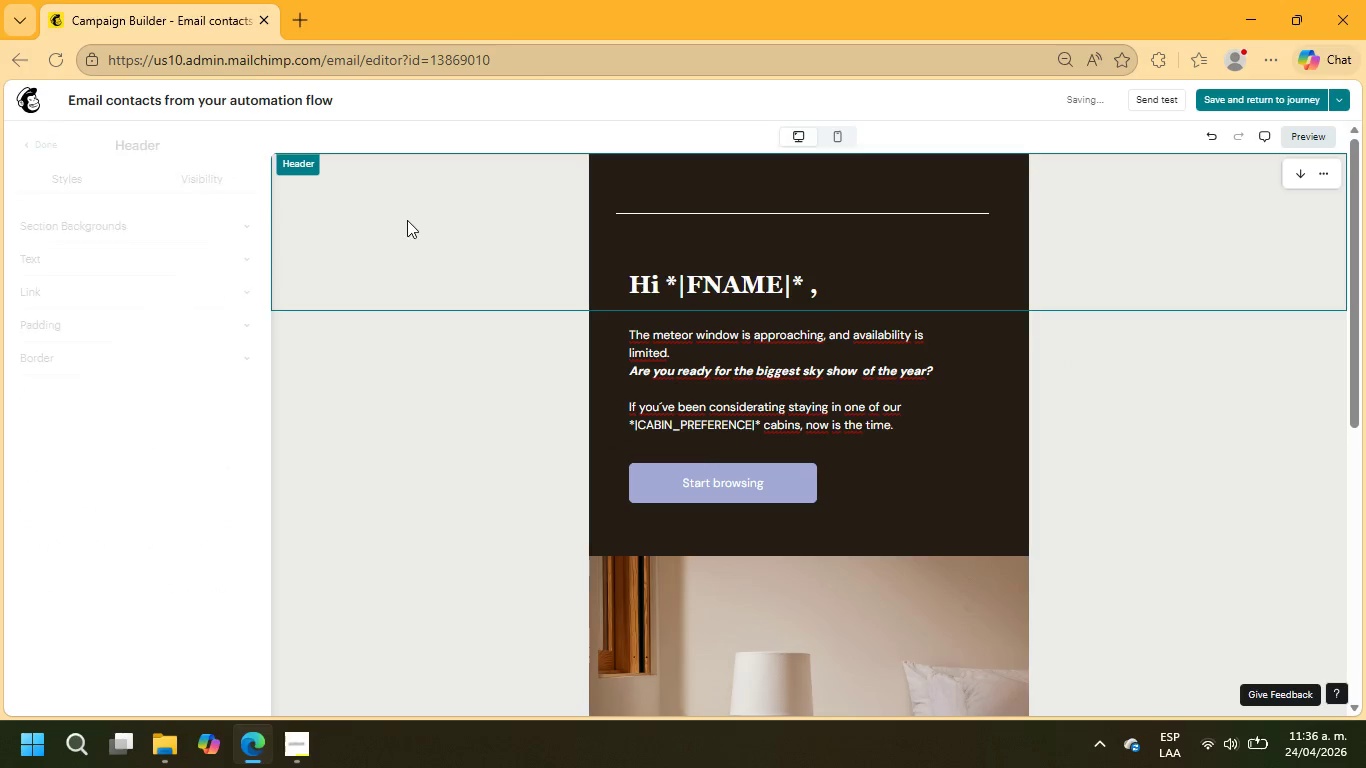 
left_click([406, 220])
 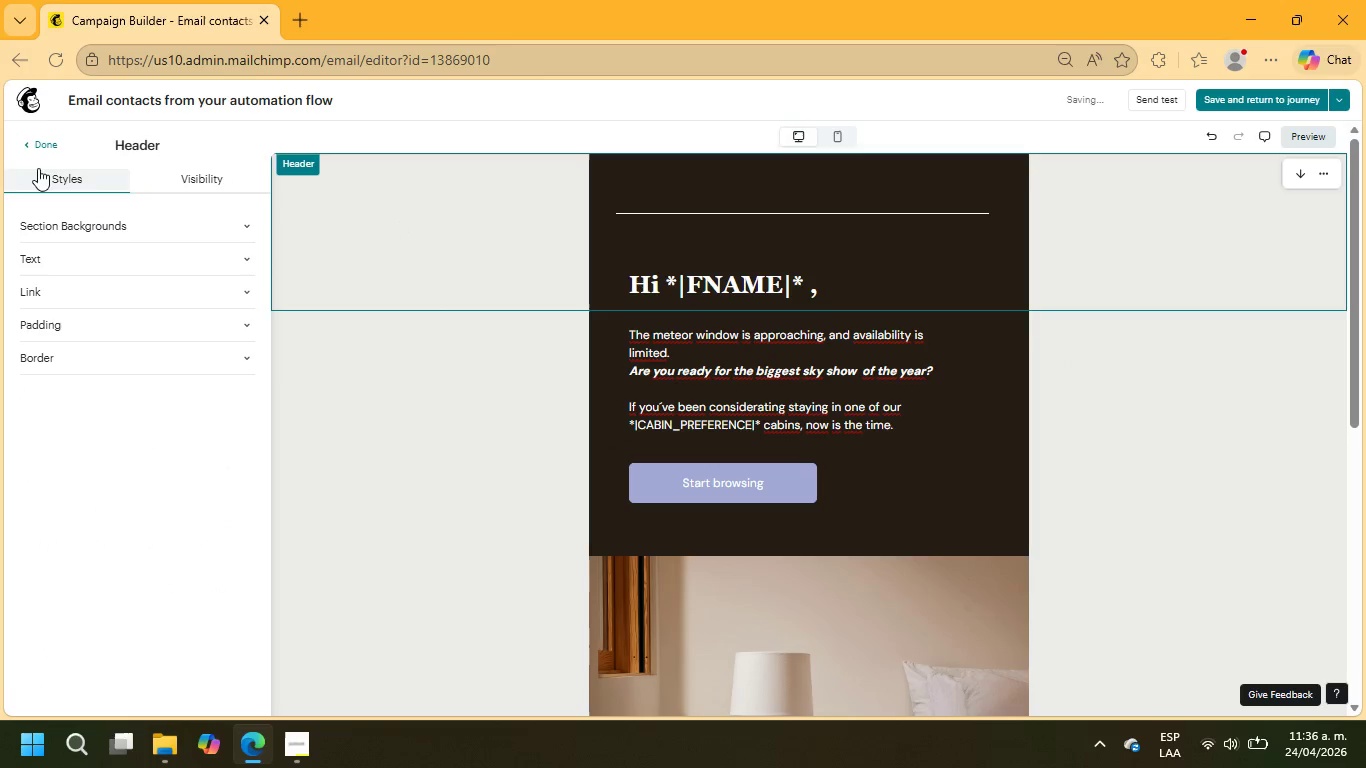 
left_click([27, 136])
 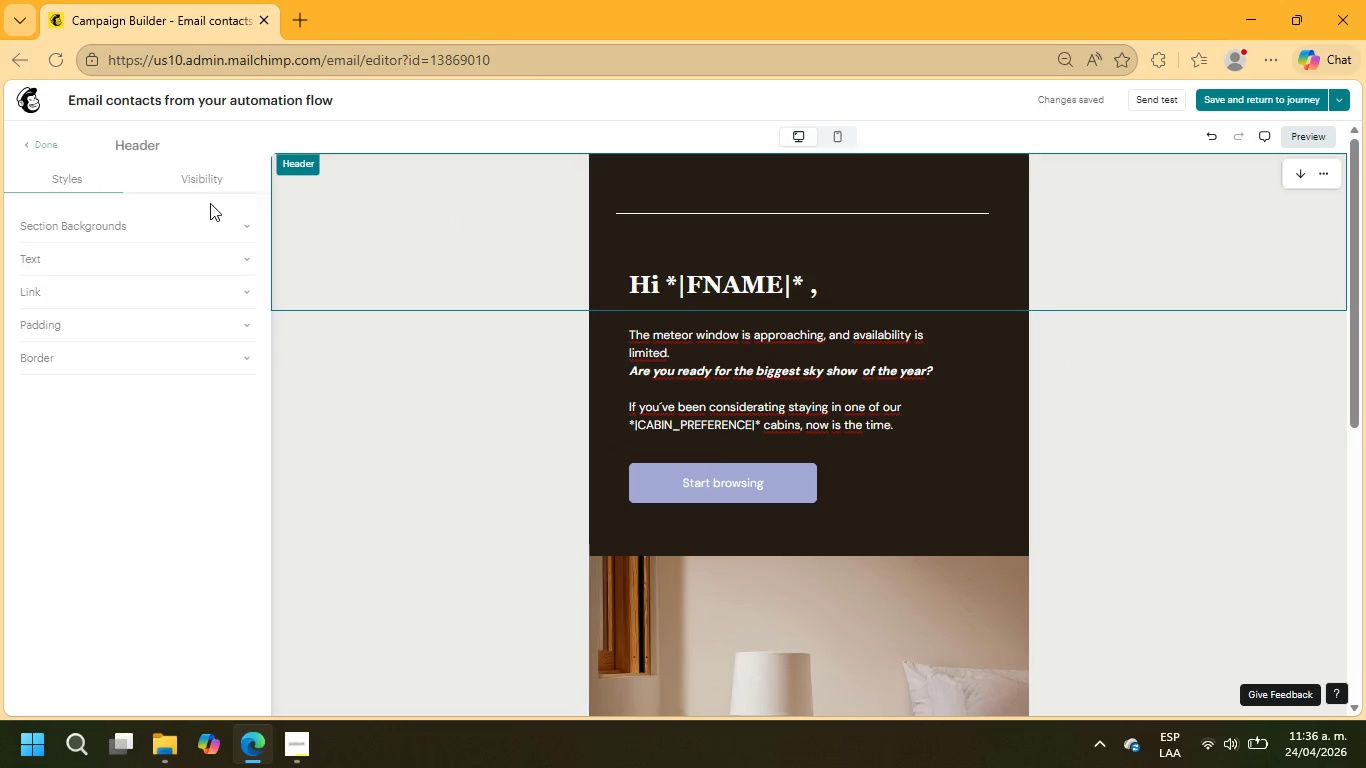 
left_click([56, 233])
 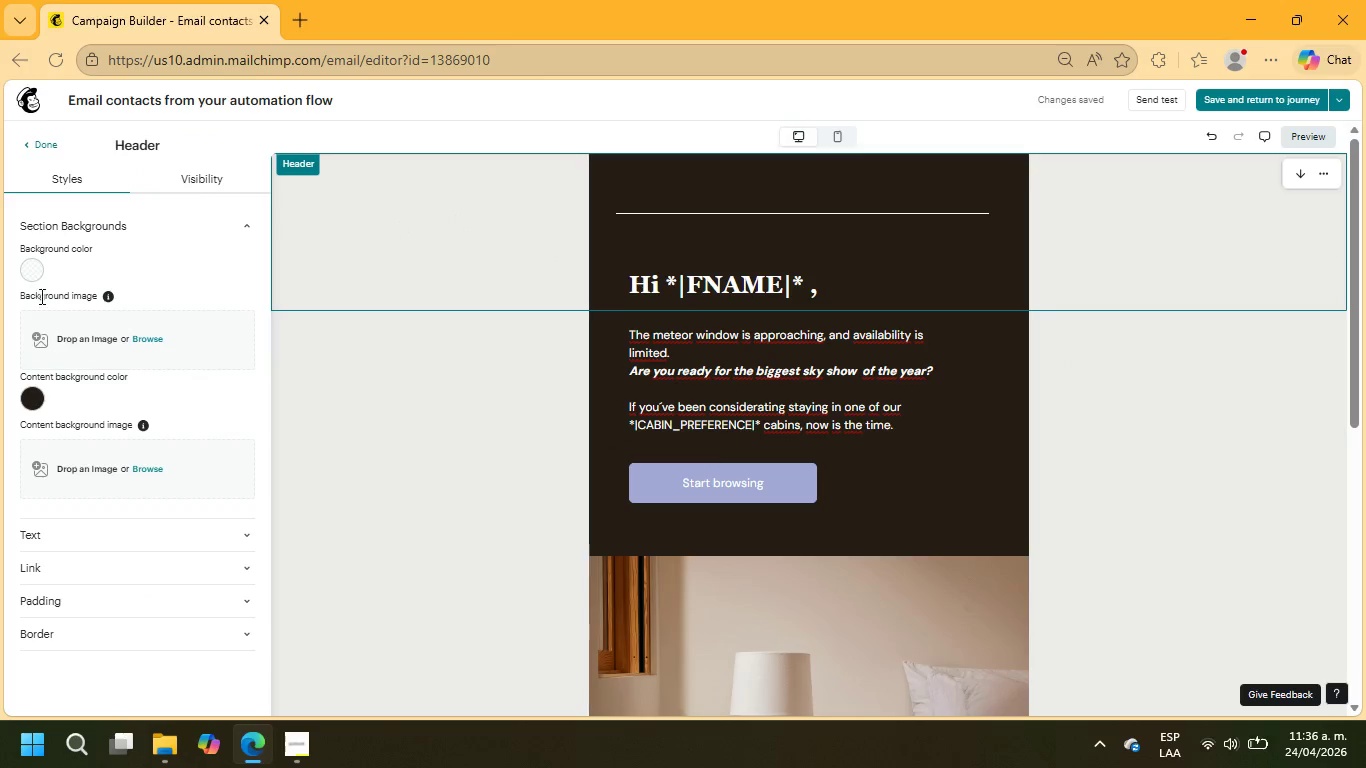 
left_click([35, 269])
 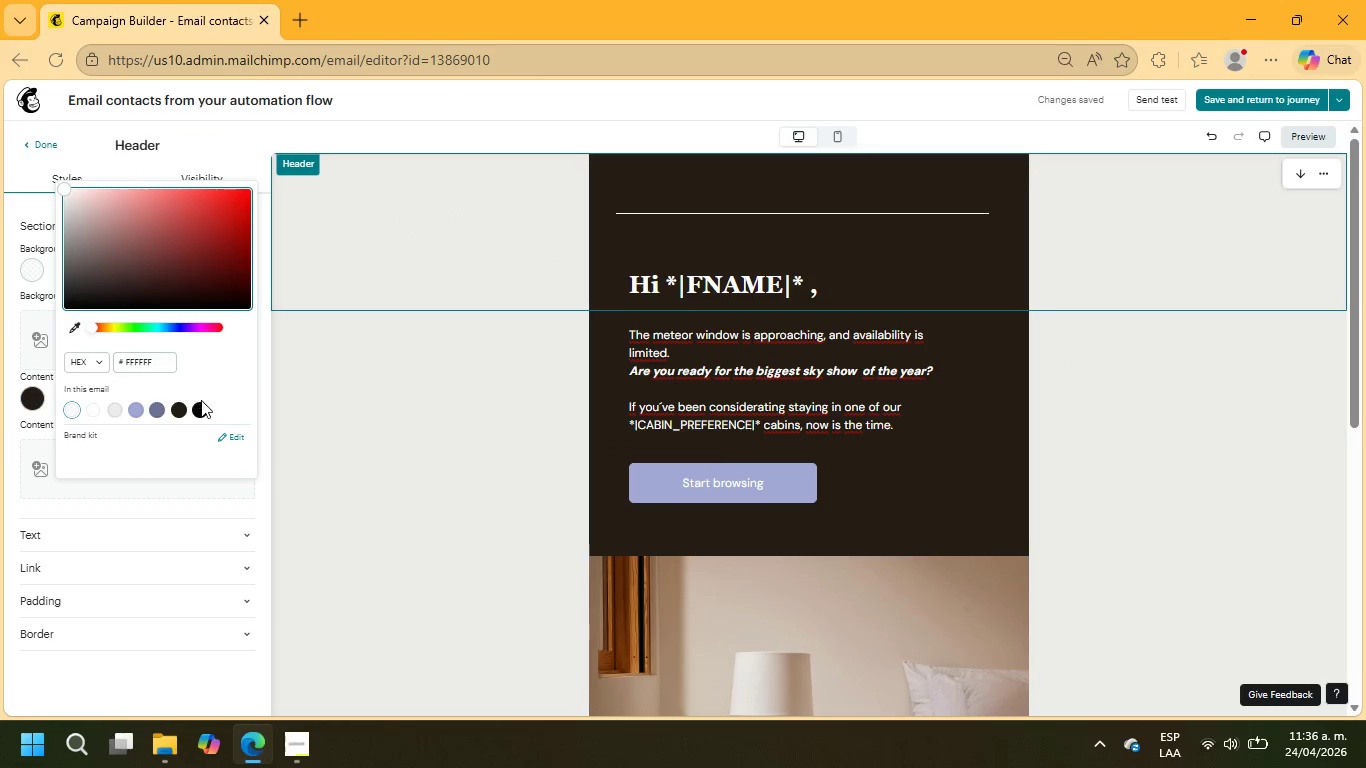 
left_click([202, 413])
 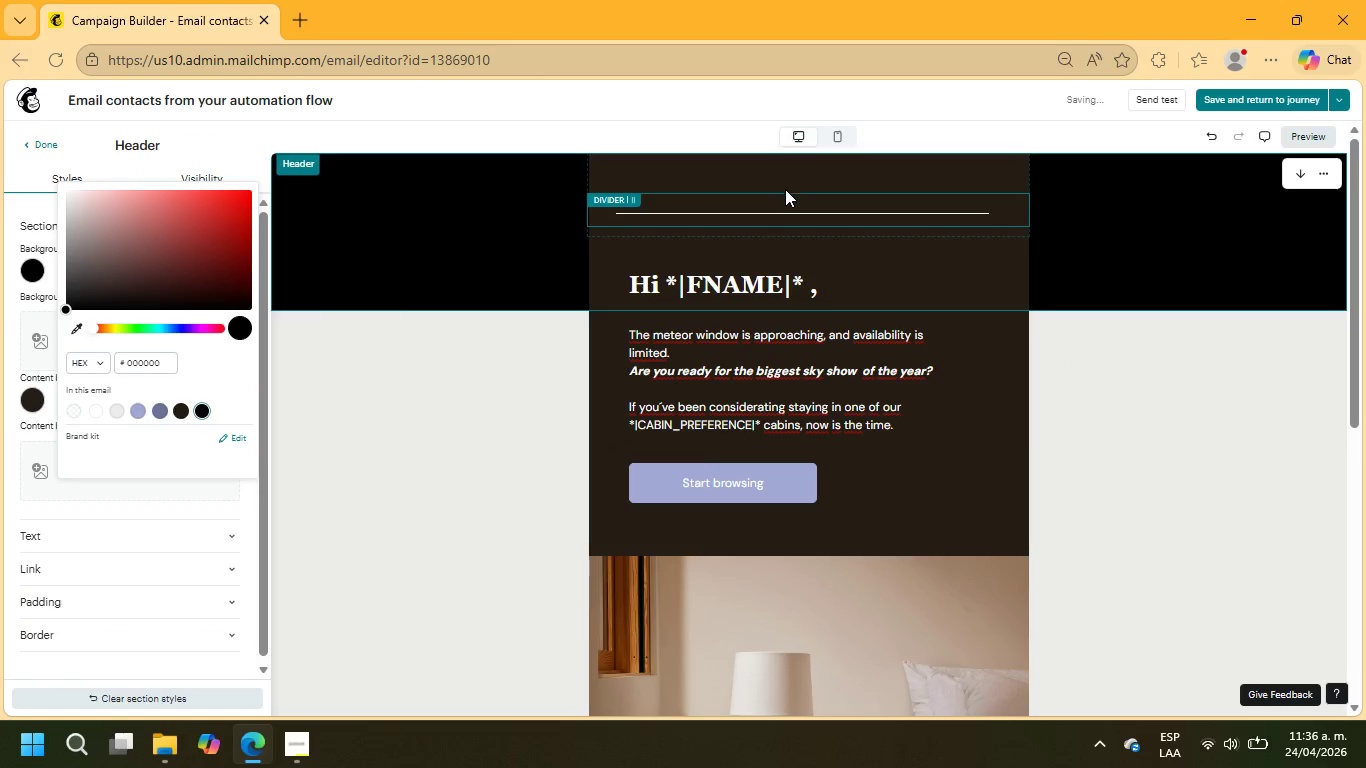 
left_click([787, 184])
 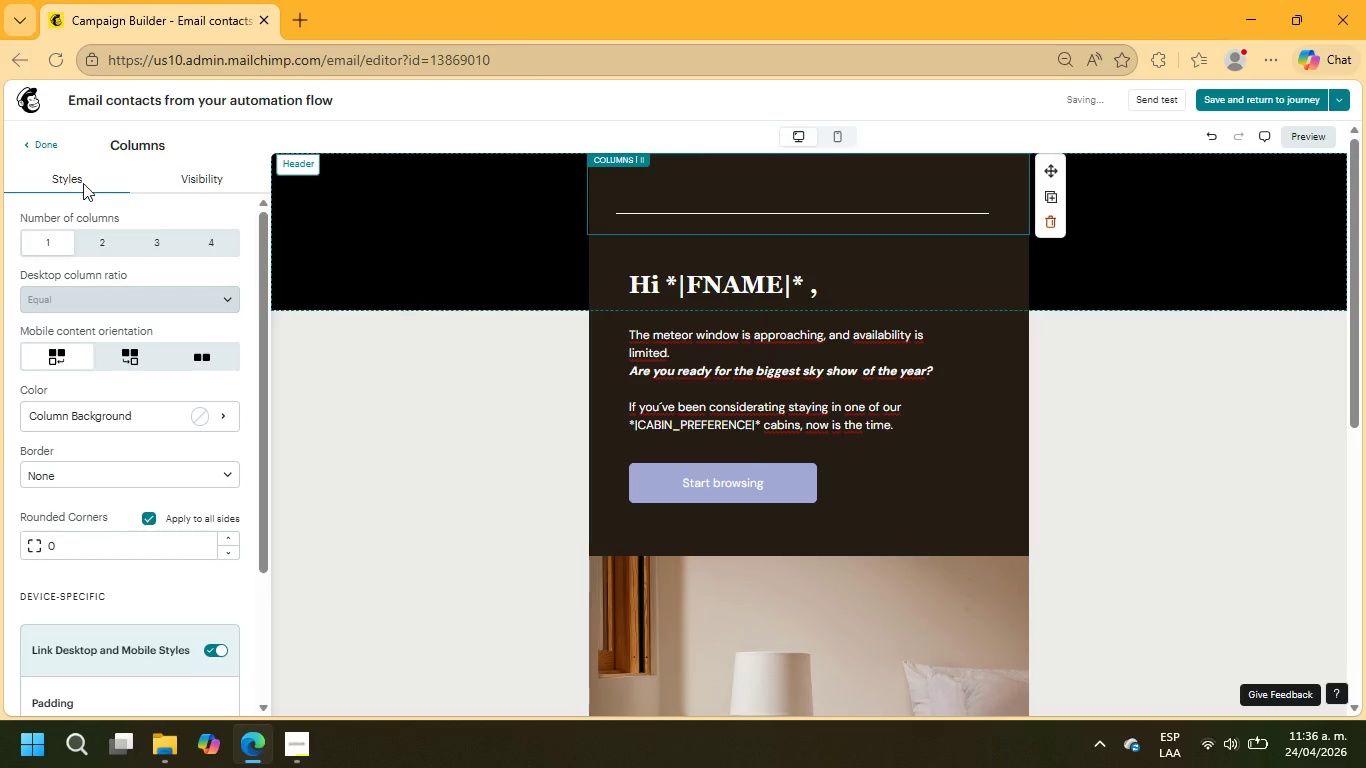 
left_click([42, 145])
 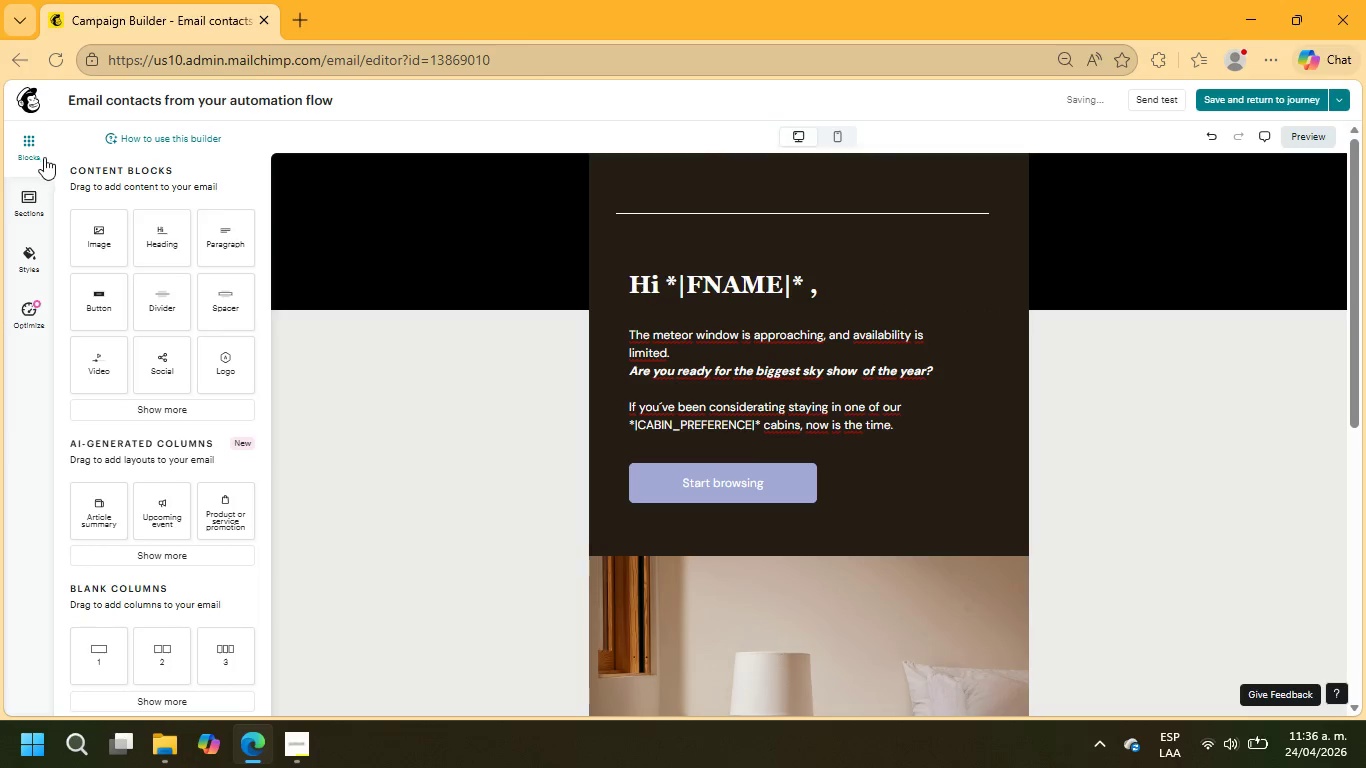 
left_click([40, 143])
 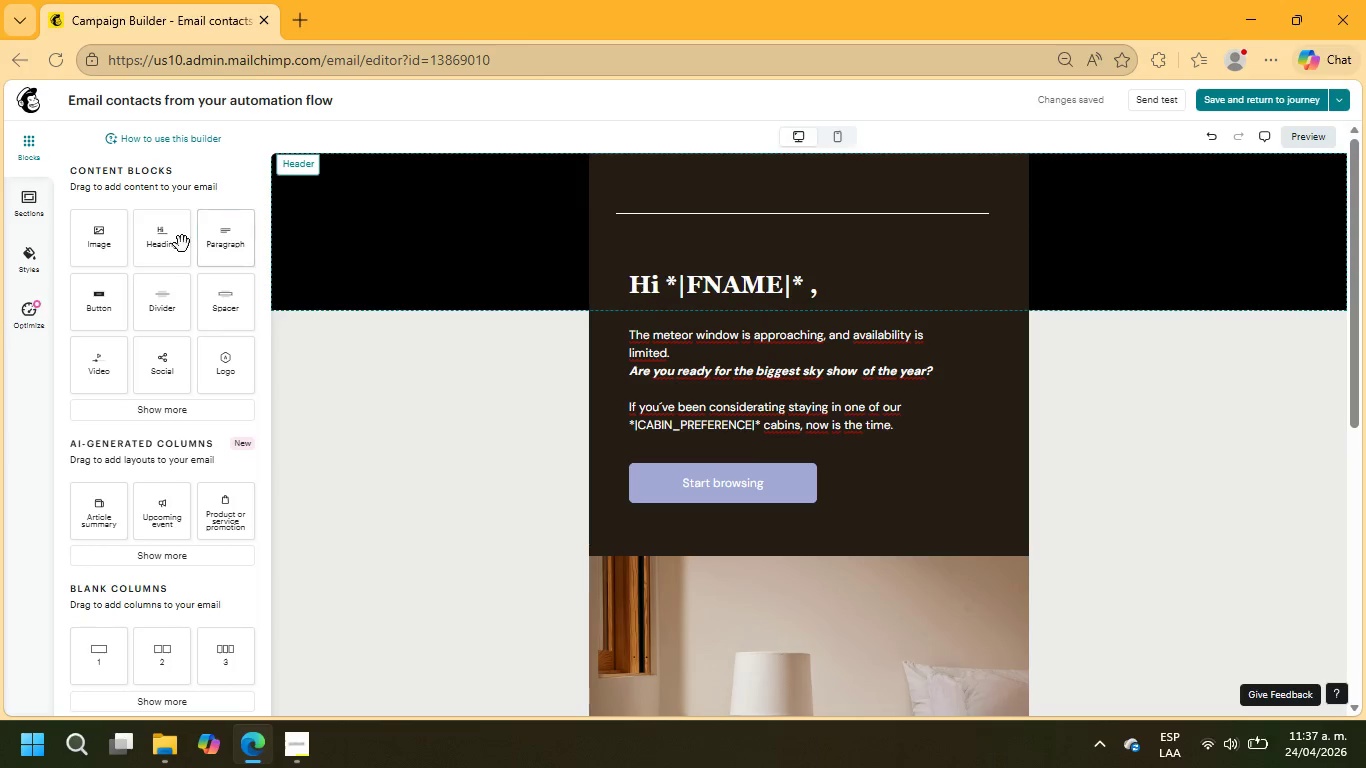 
wait(7.92)
 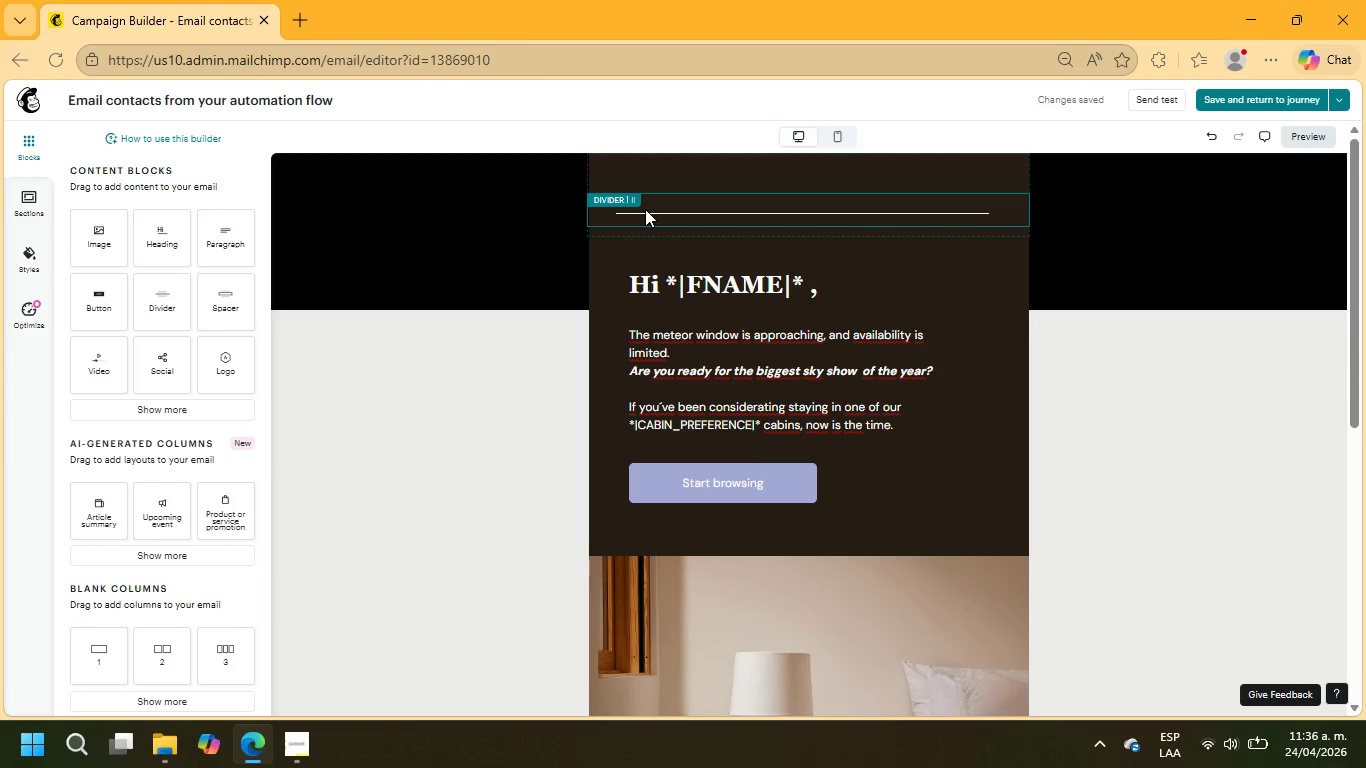 
left_click([25, 267])
 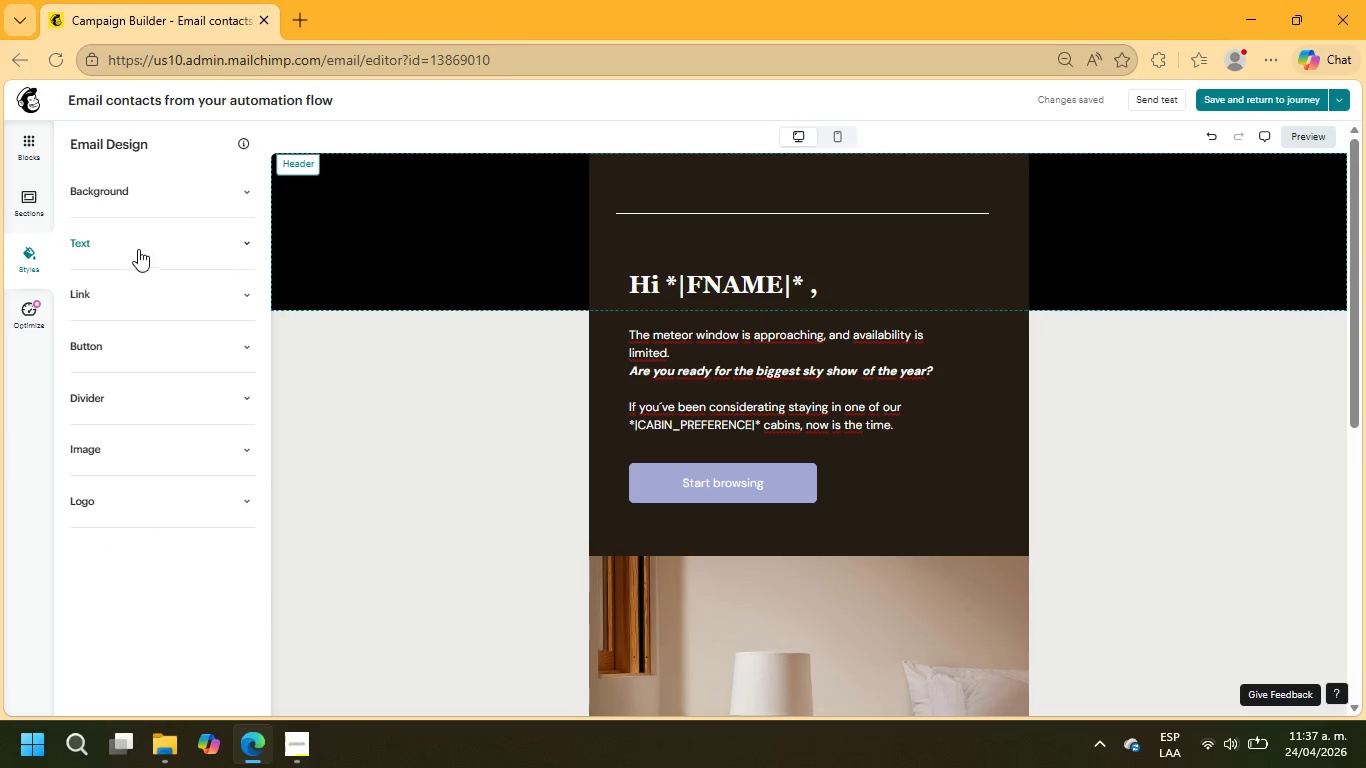 
left_click([164, 203])
 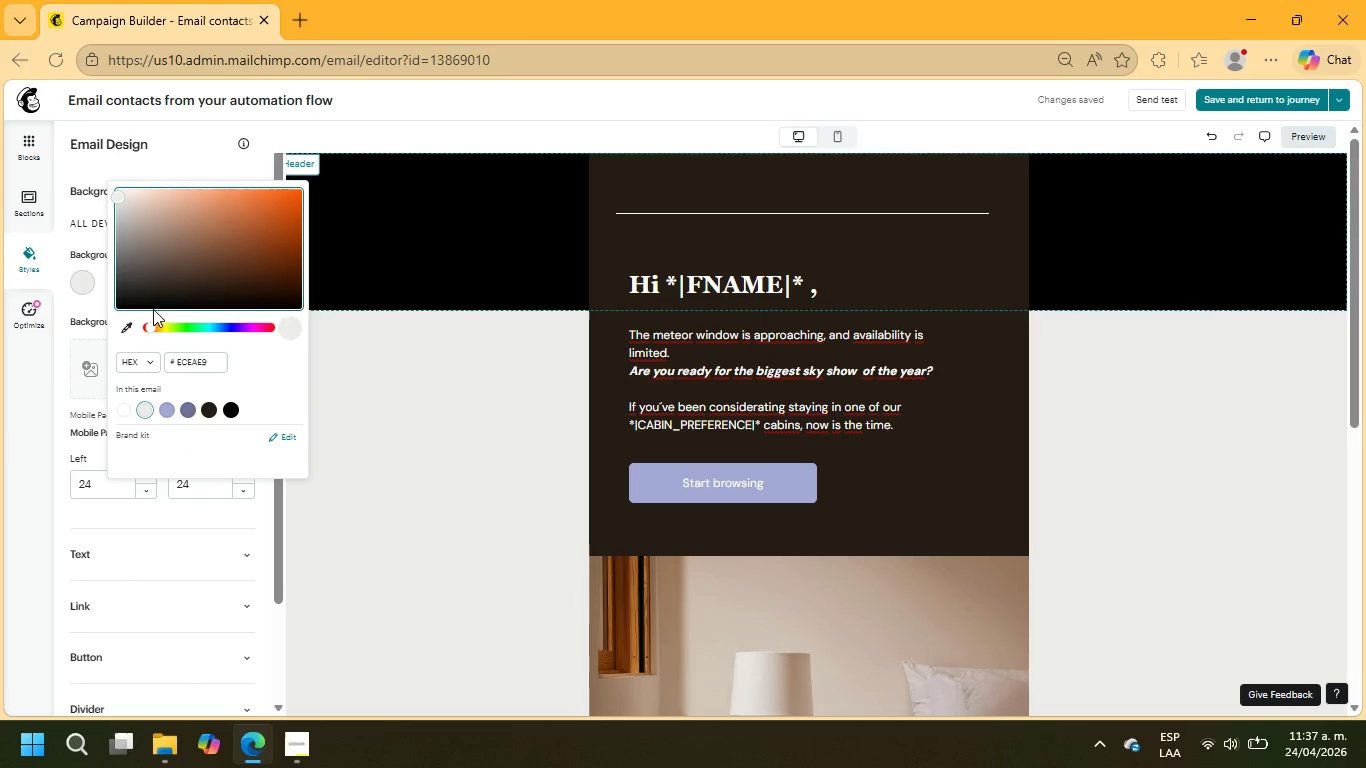 
left_click([233, 405])
 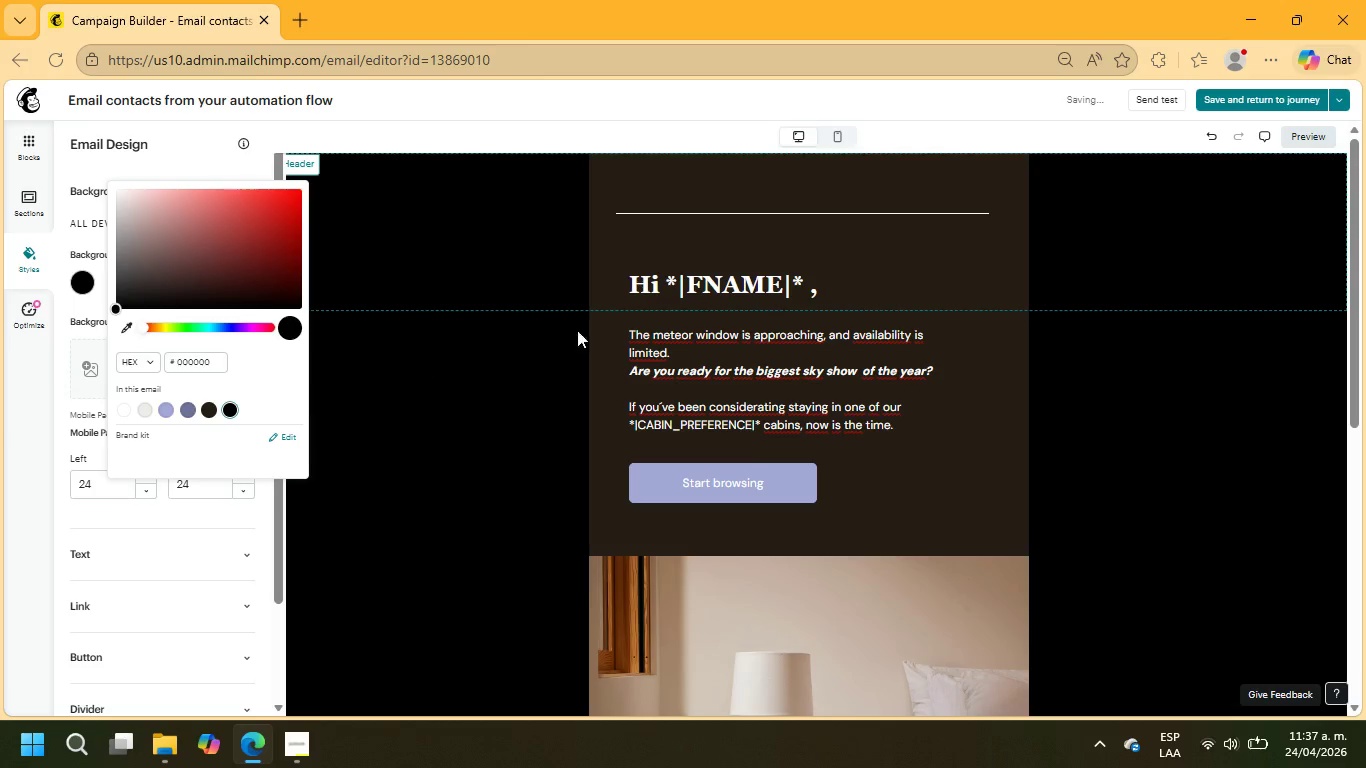 
left_click([943, 164])
 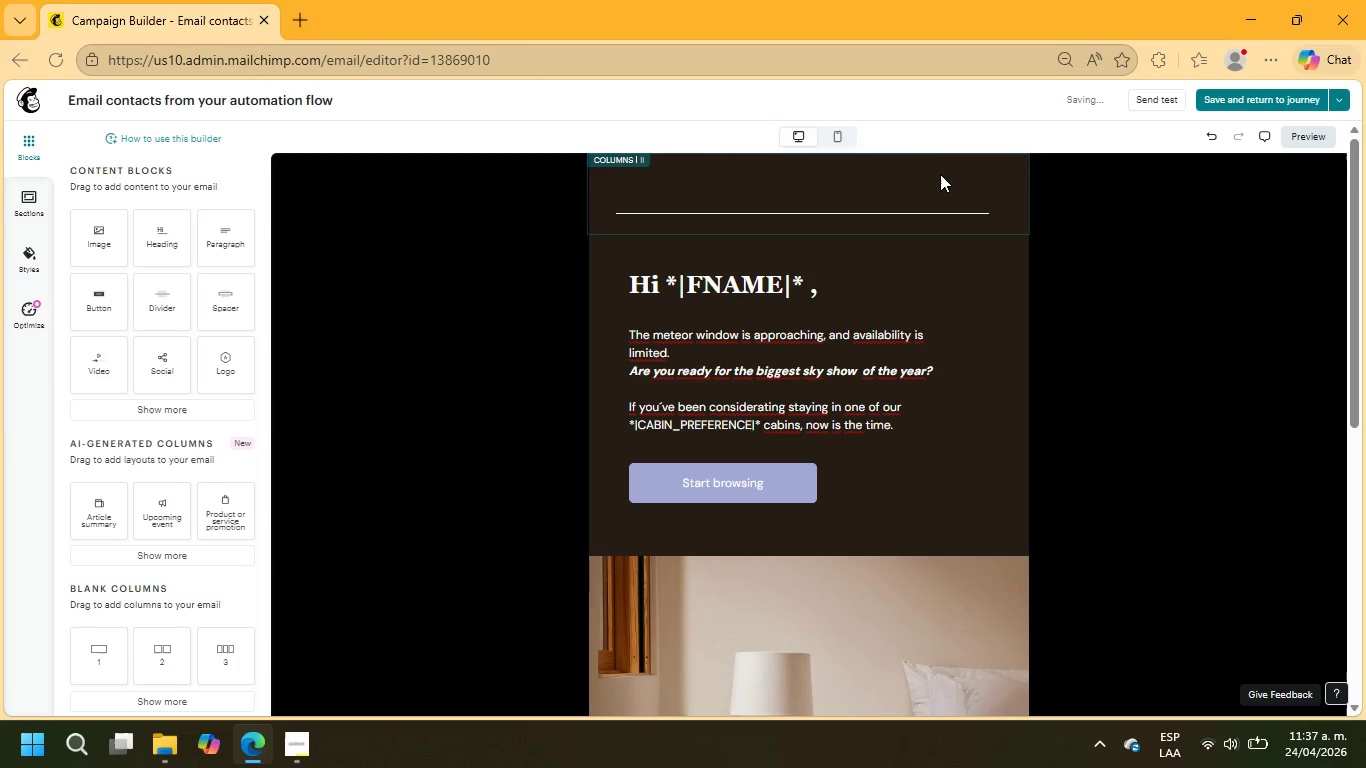 
left_click([939, 178])
 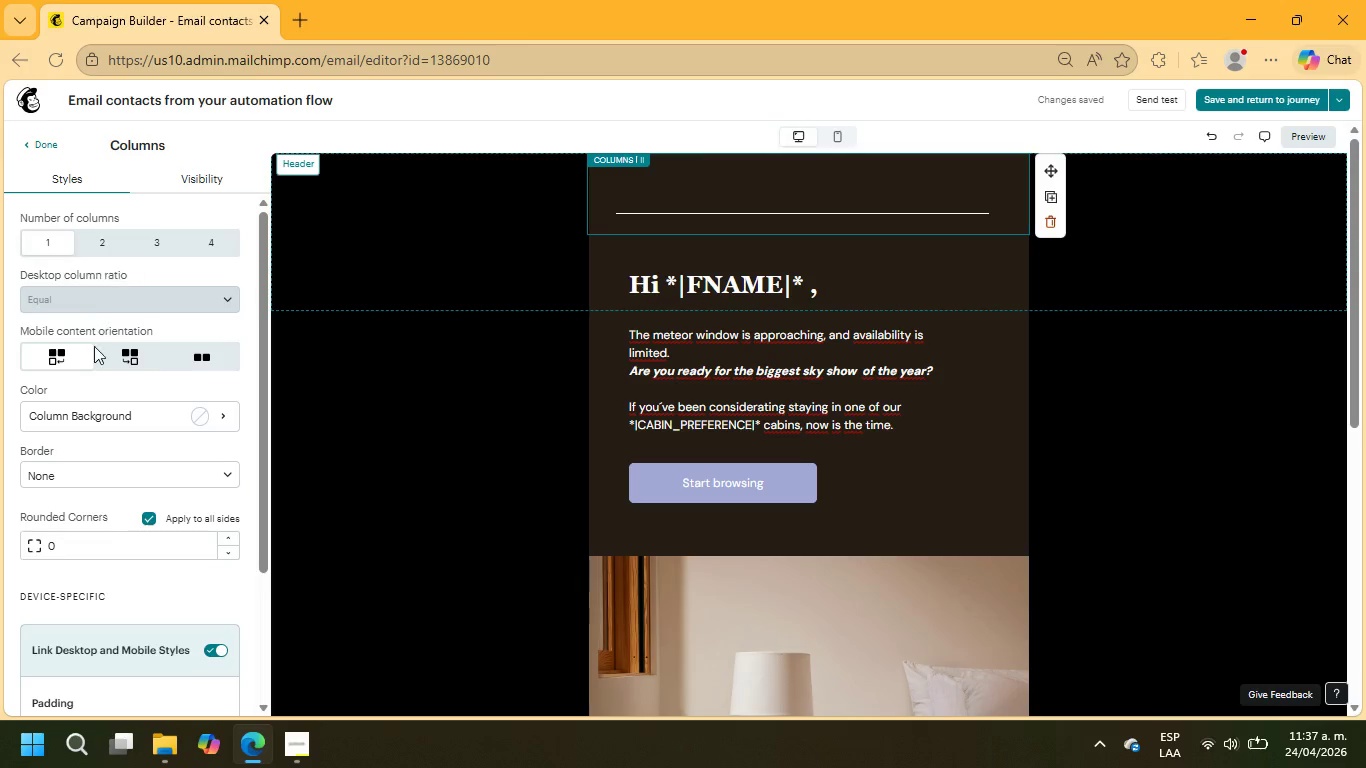 
left_click([160, 415])
 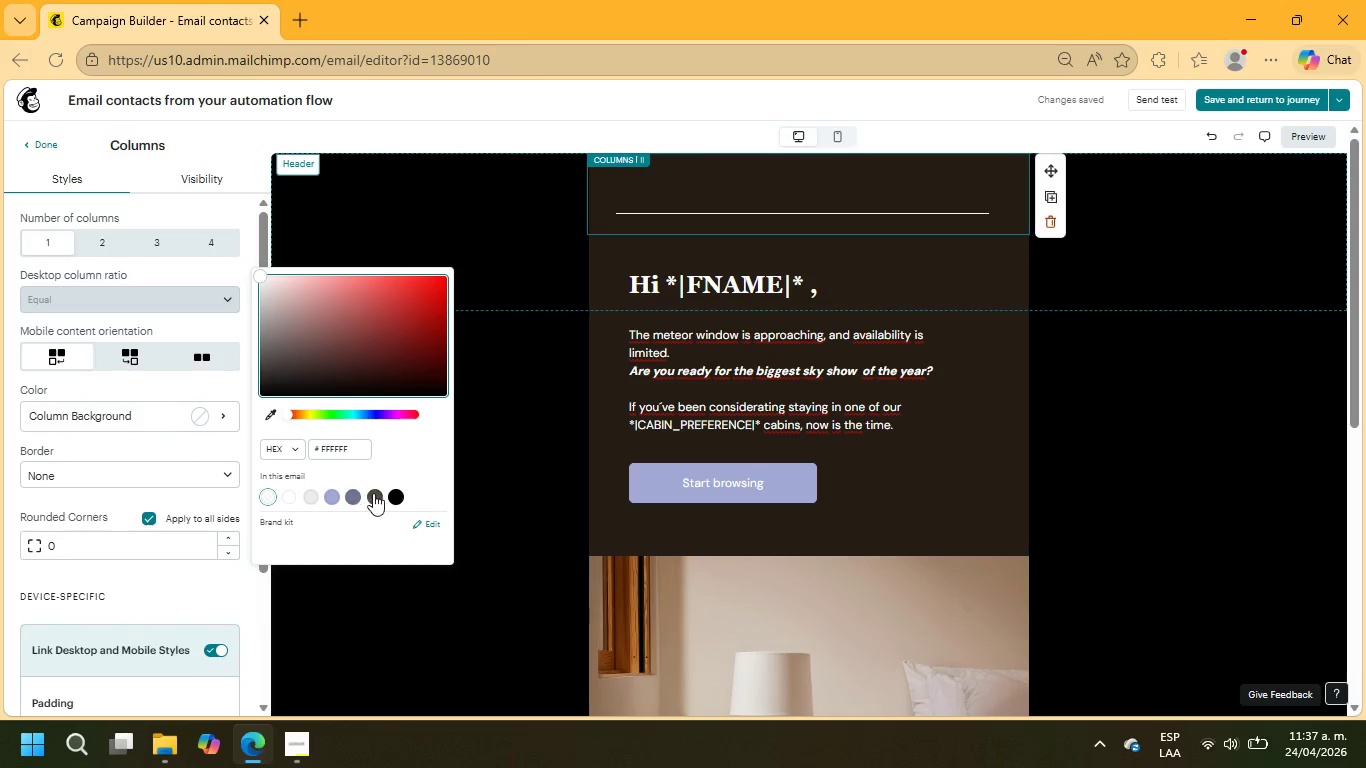 
left_click([394, 493])
 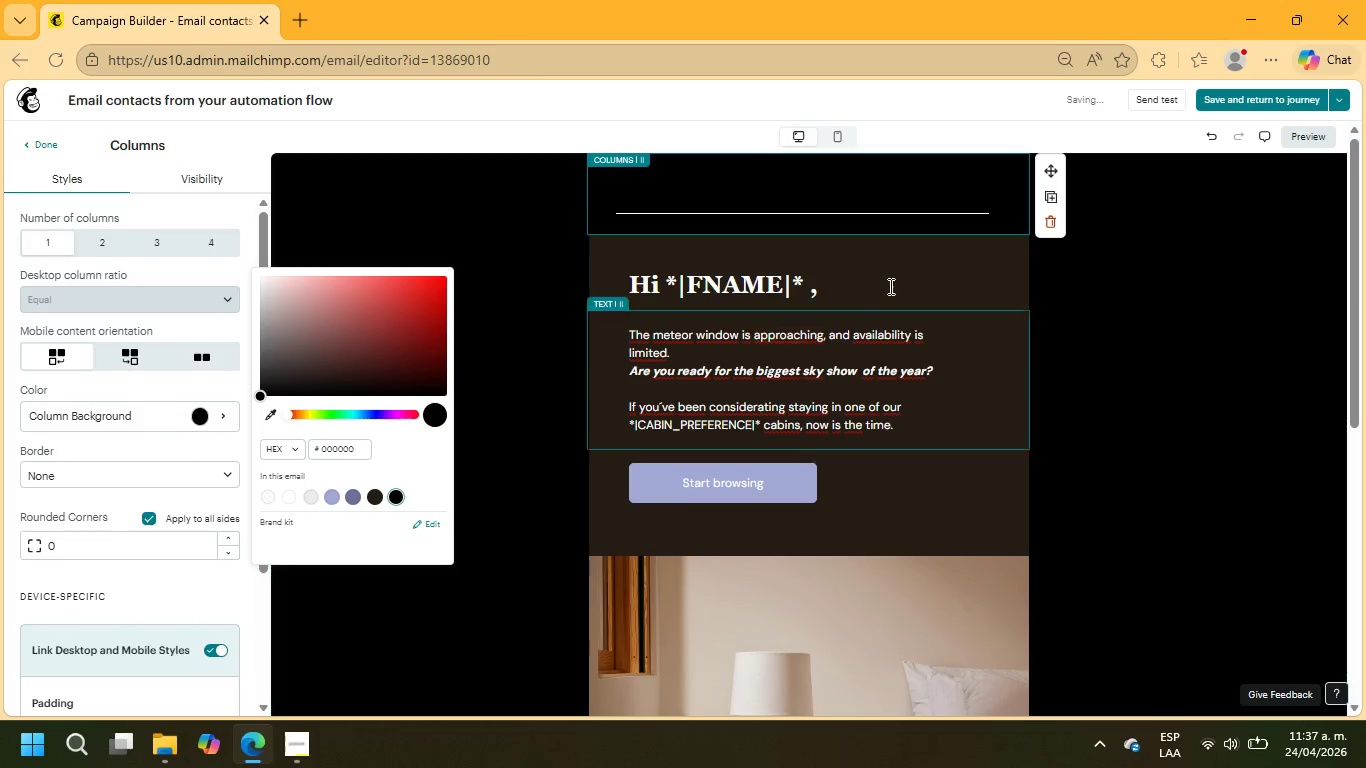 
left_click([929, 273])
 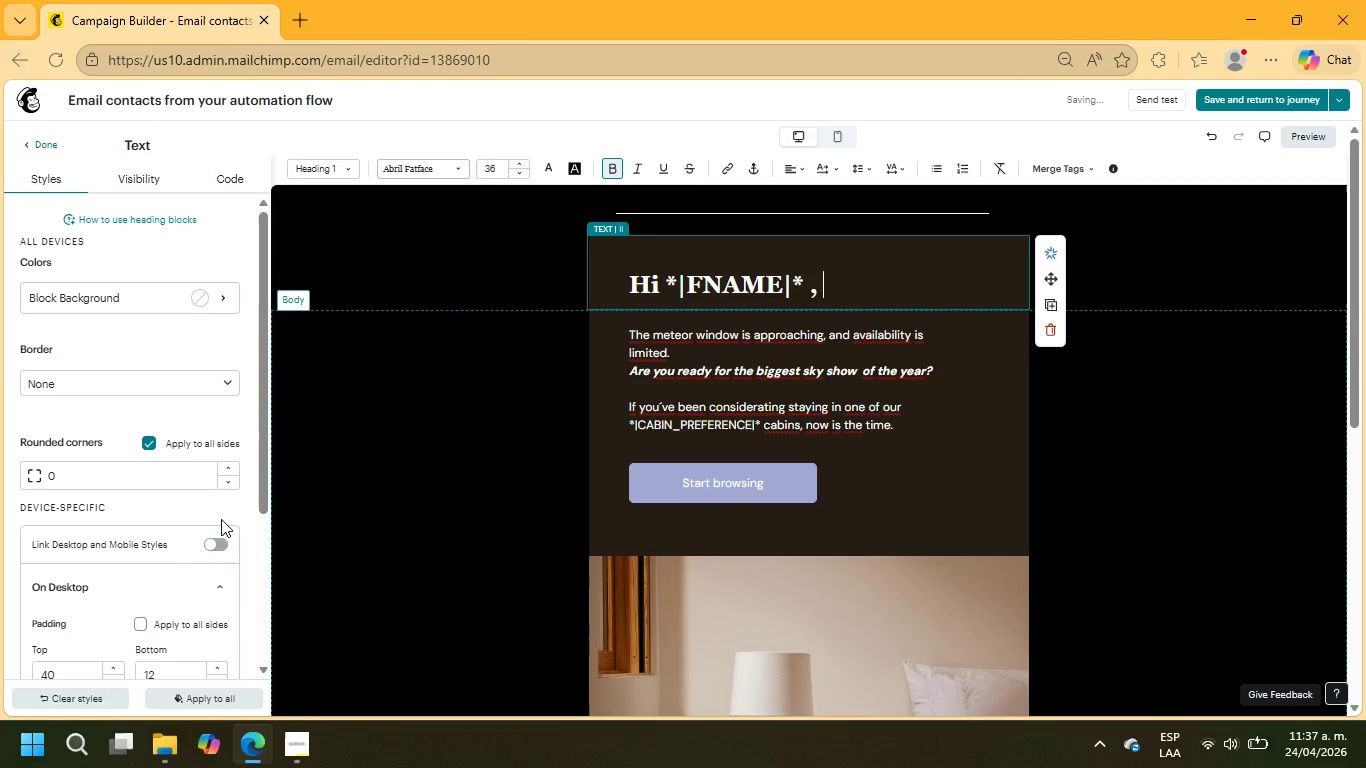 
left_click([193, 301])
 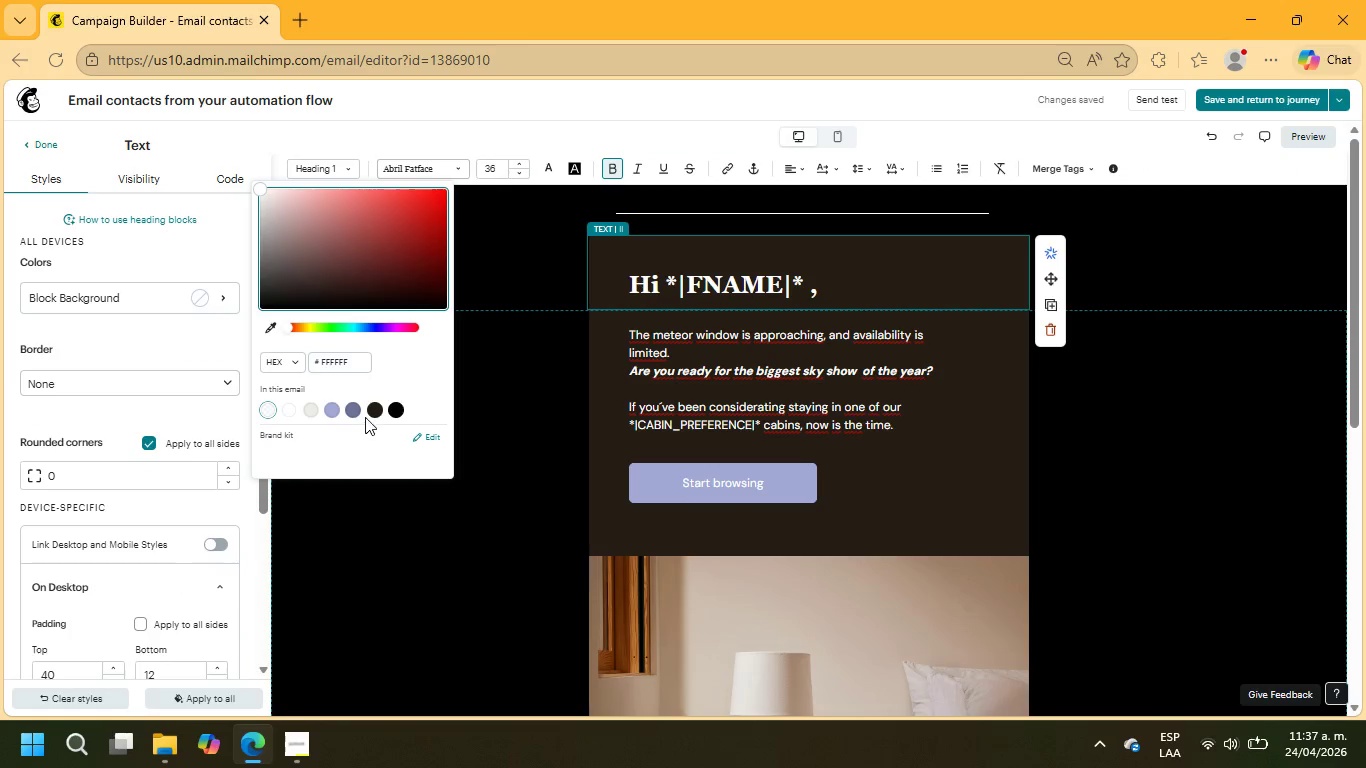 
left_click([399, 407])
 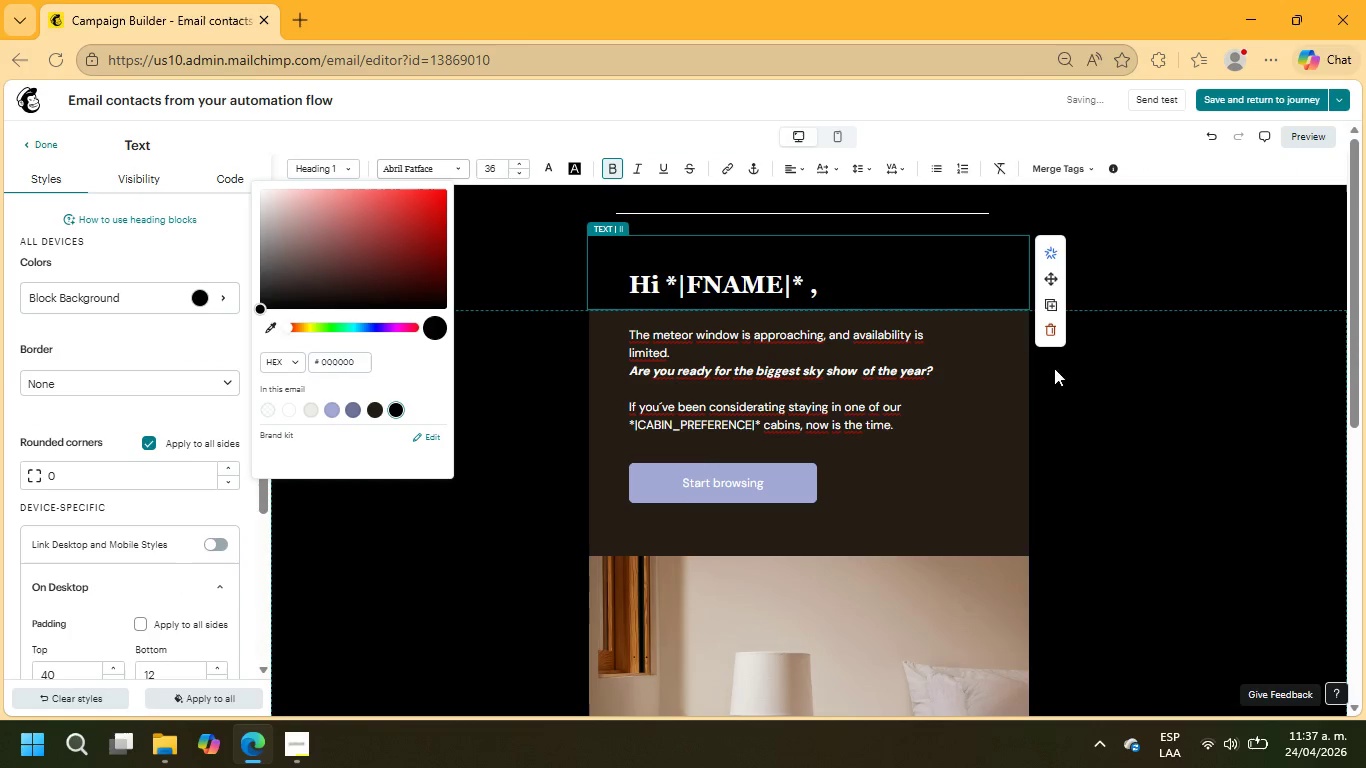 
left_click([1003, 381])
 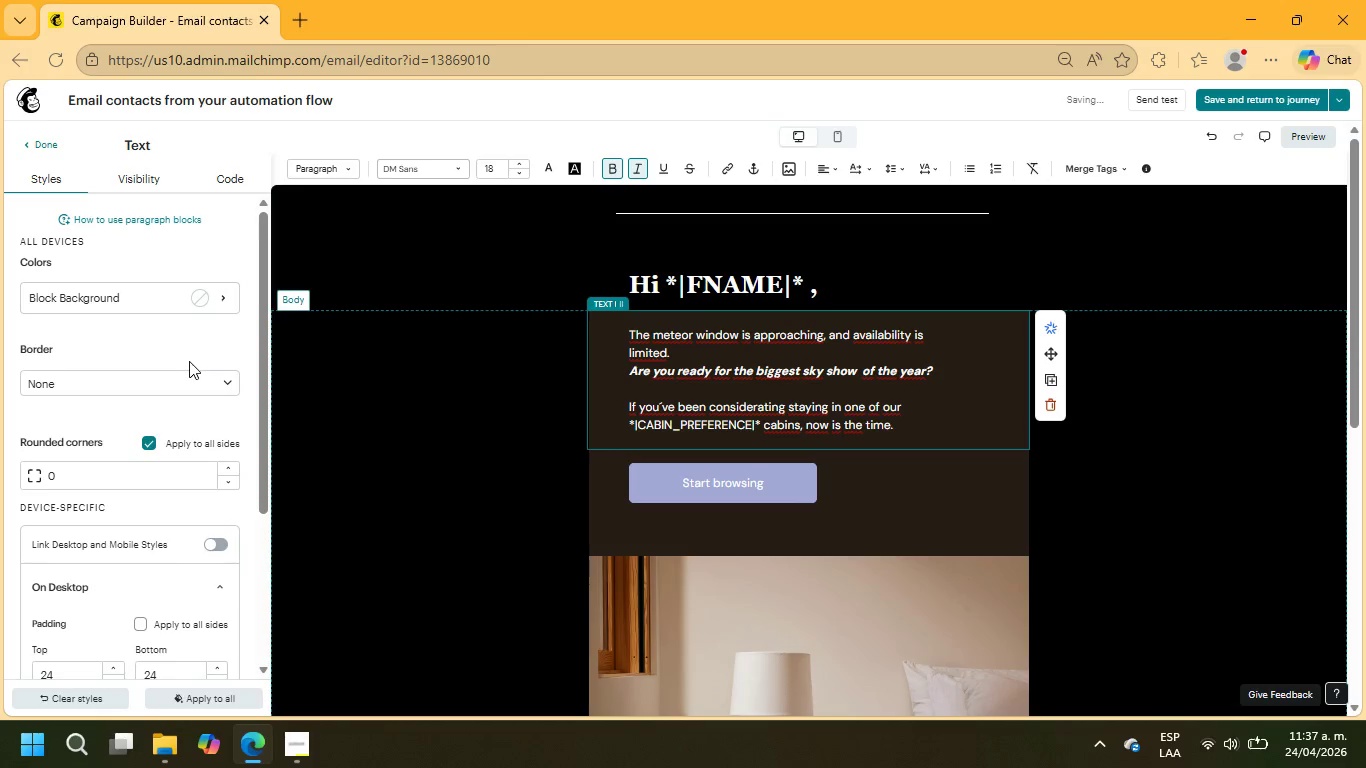 
left_click([189, 305])
 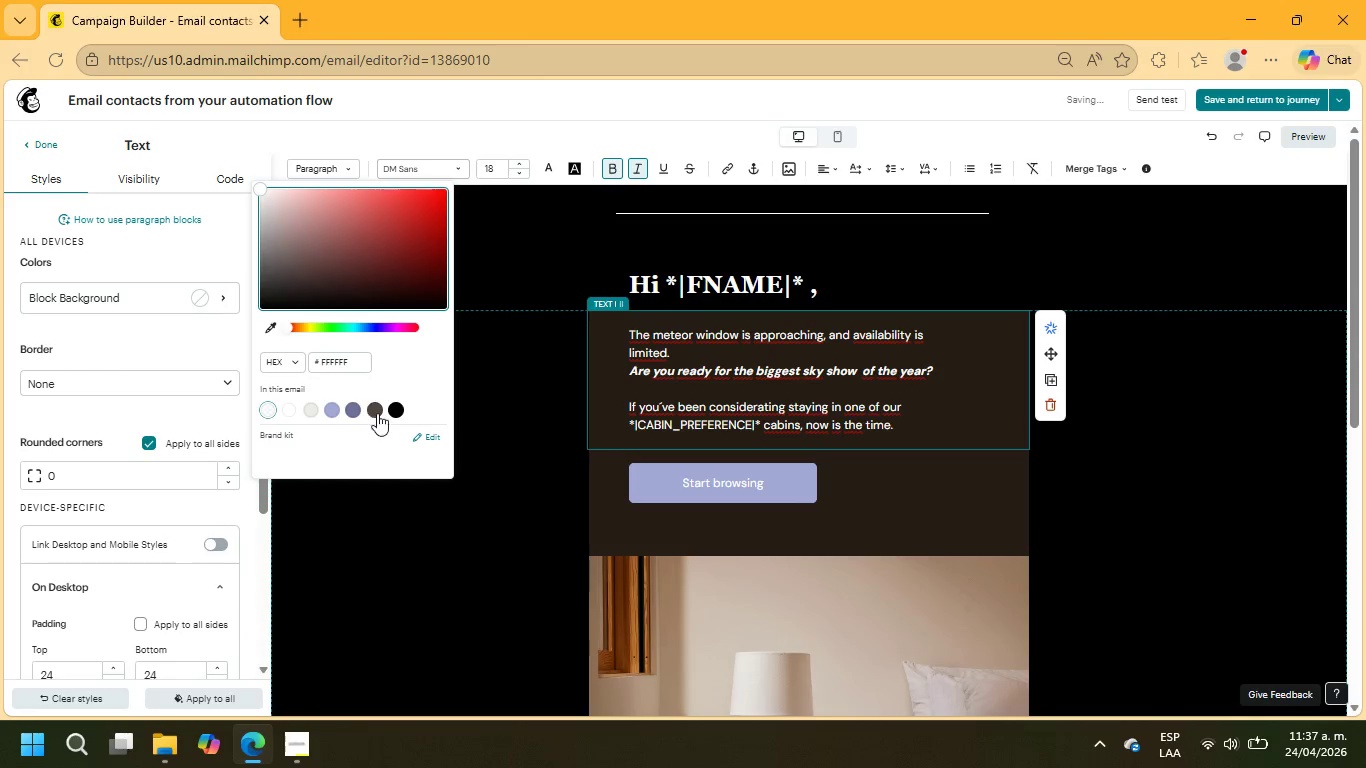 
left_click([399, 406])
 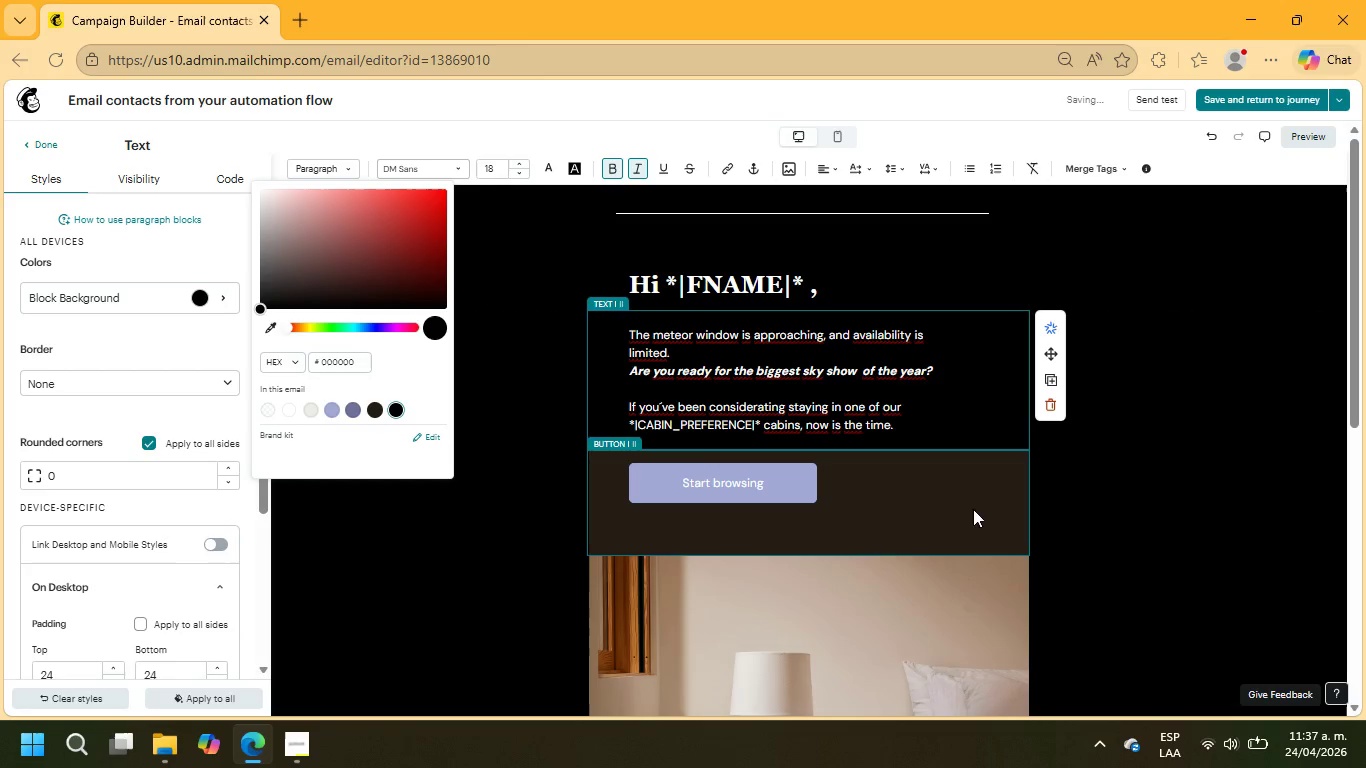 
left_click([997, 509])
 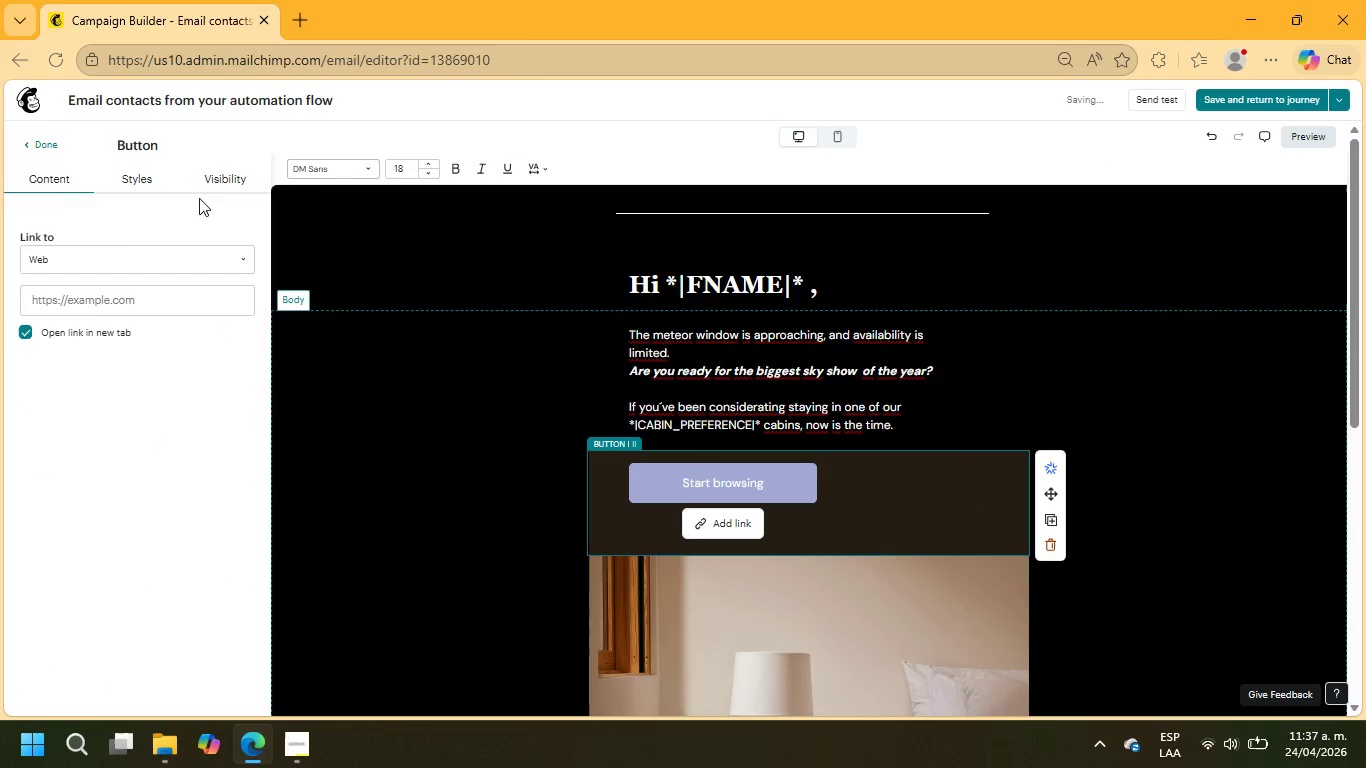 
left_click([145, 180])
 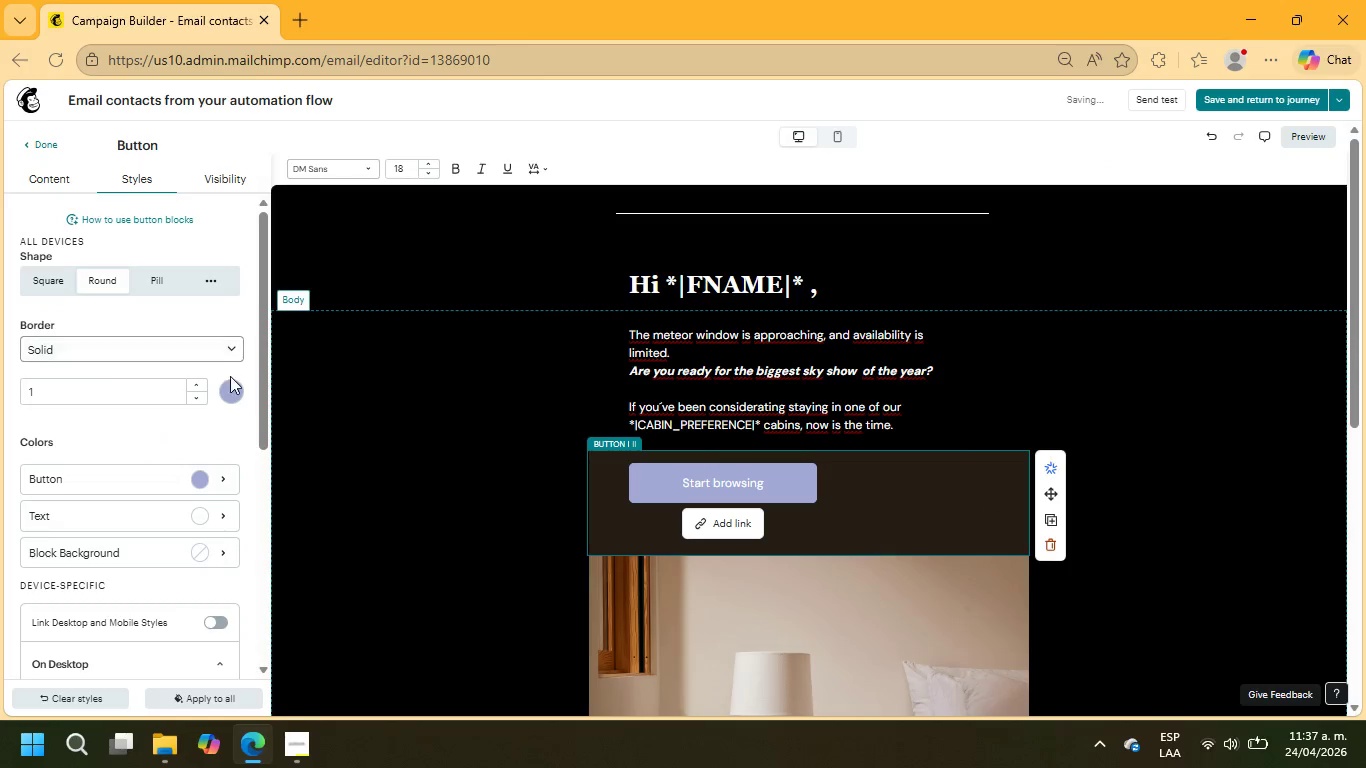 
left_click([232, 386])
 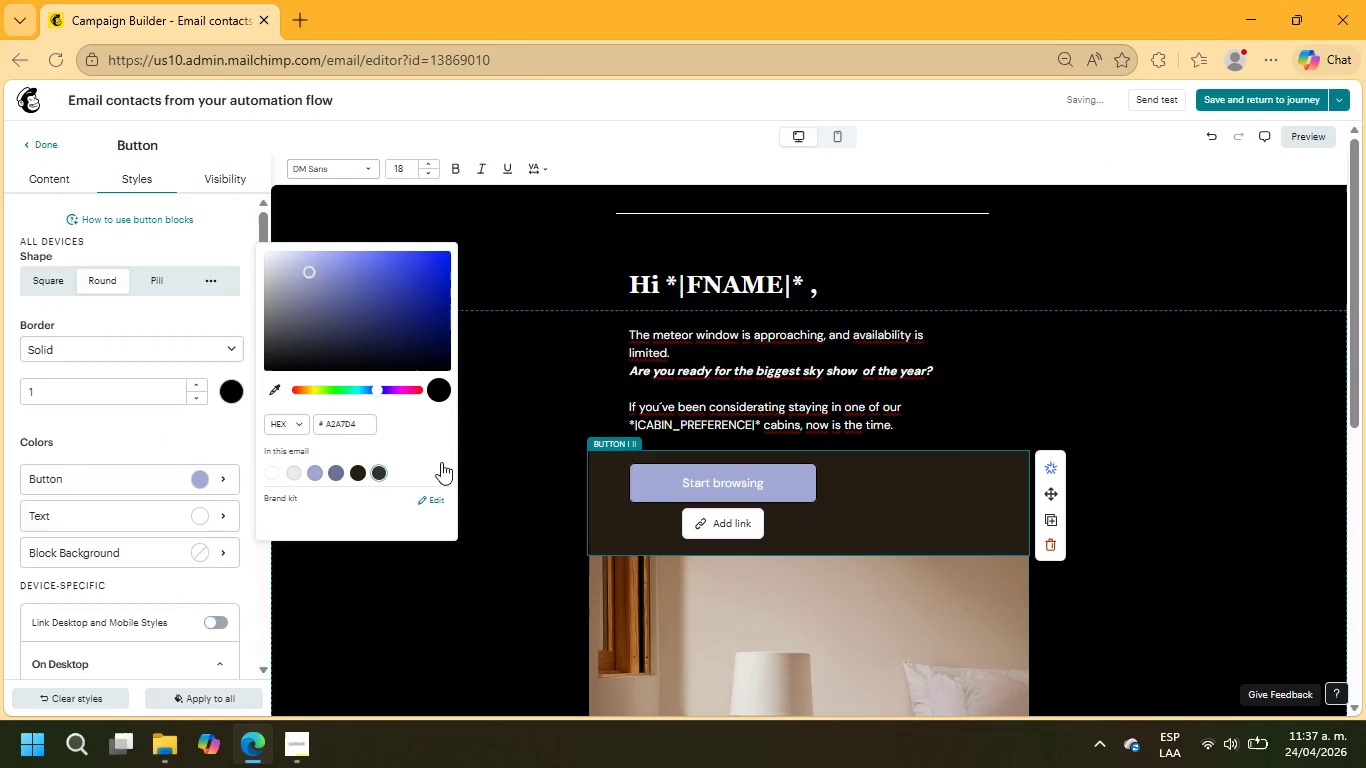 
scroll: coordinate [818, 427], scroll_direction: down, amount: 2.0
 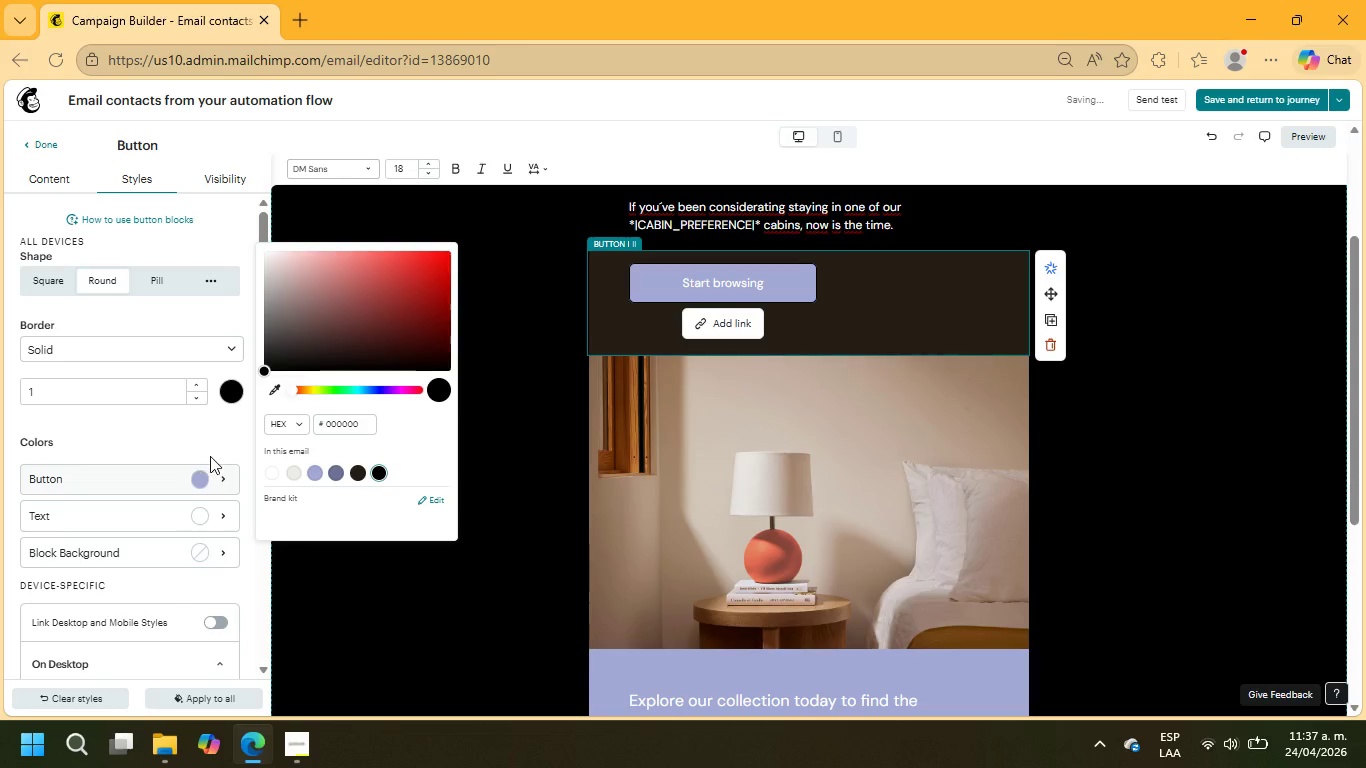 
left_click([208, 546])
 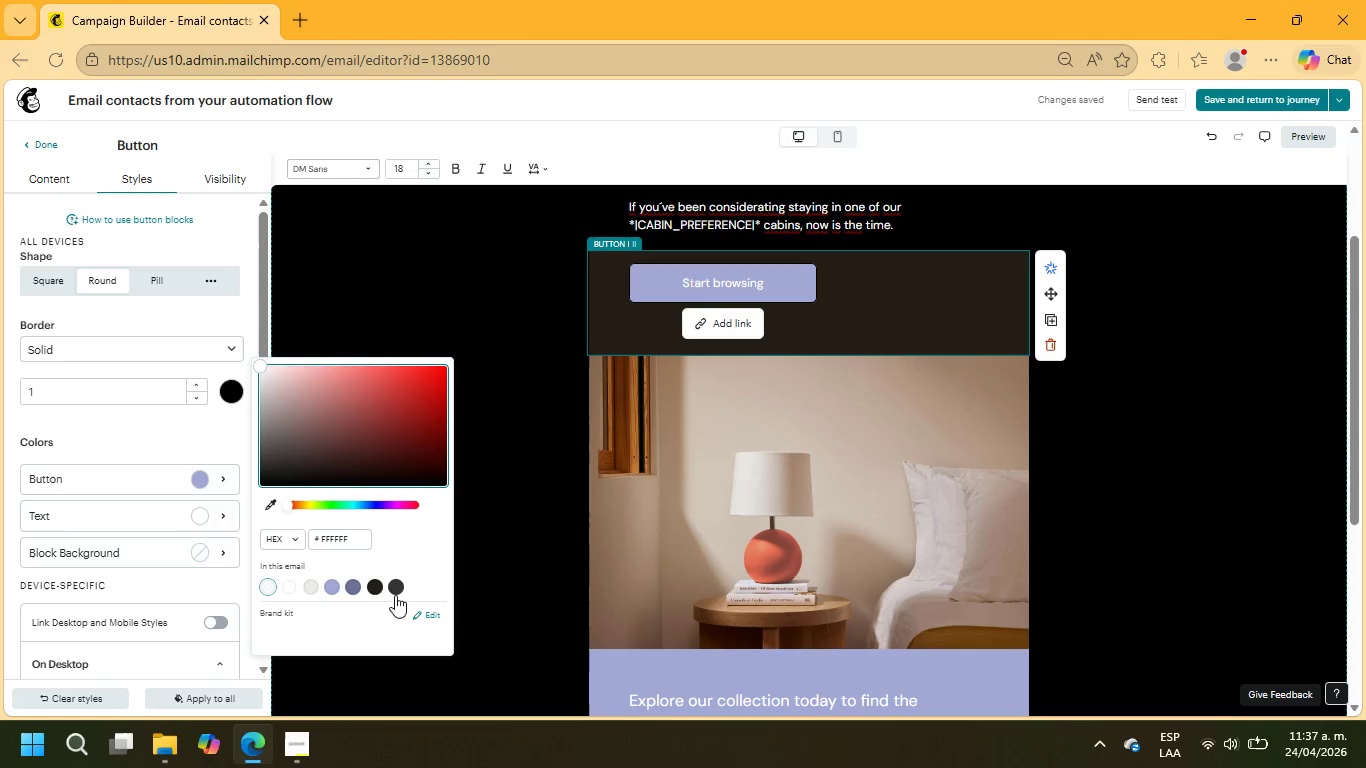 
left_click([398, 581])
 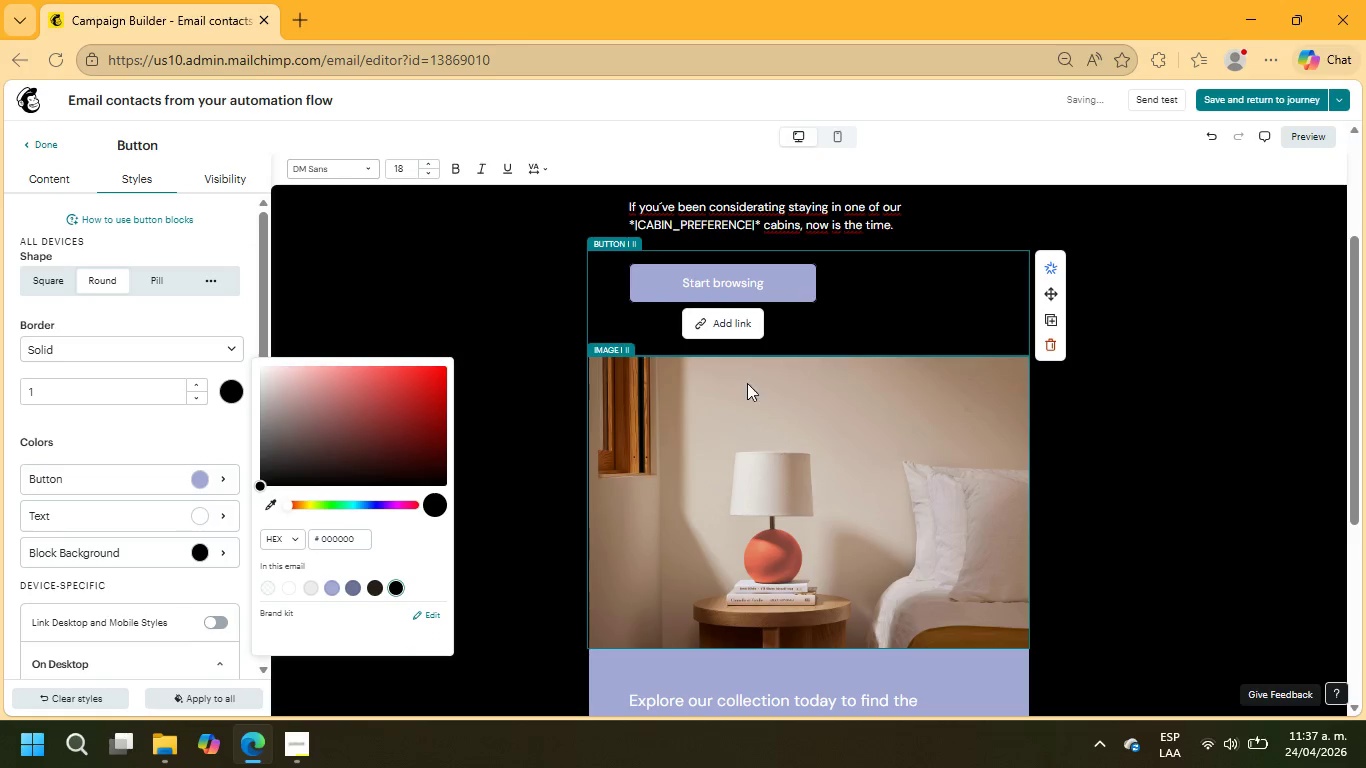 
left_click([644, 671])
 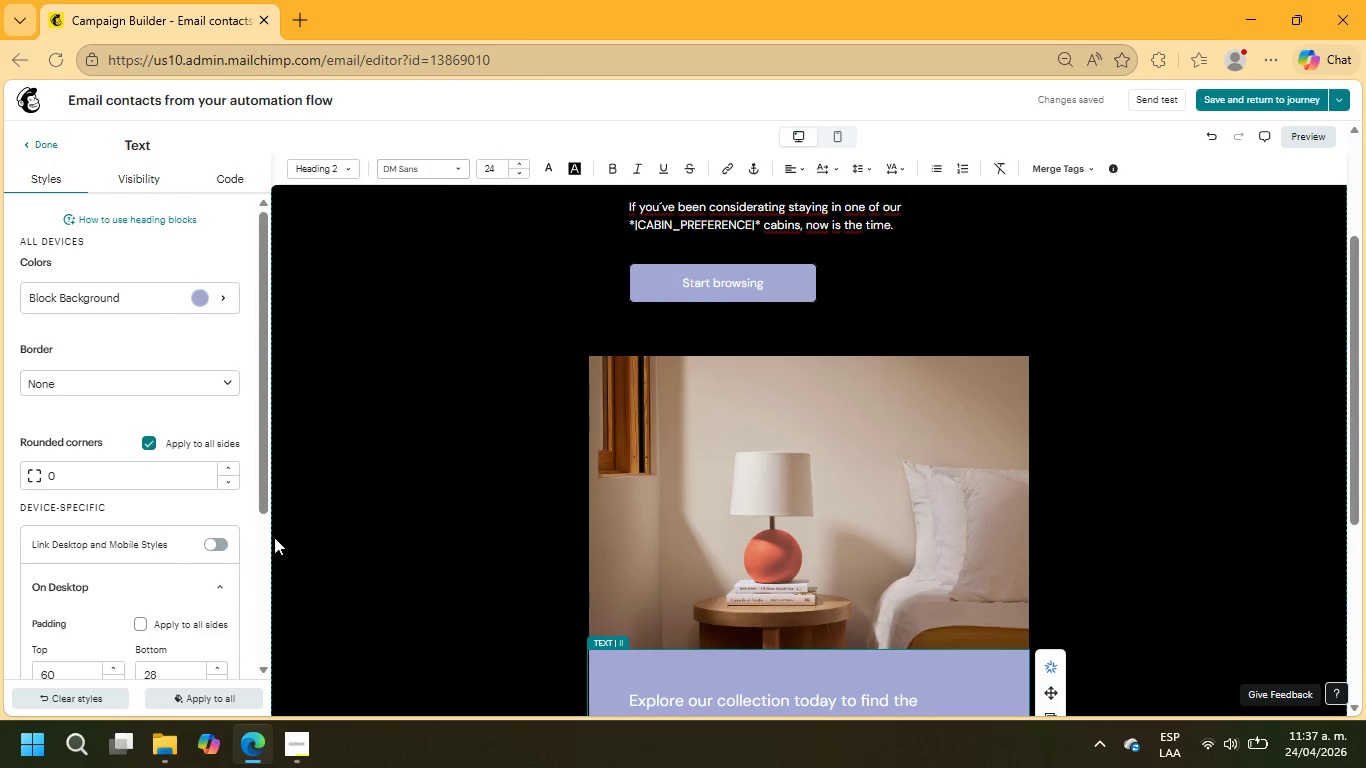 
left_click([197, 288])
 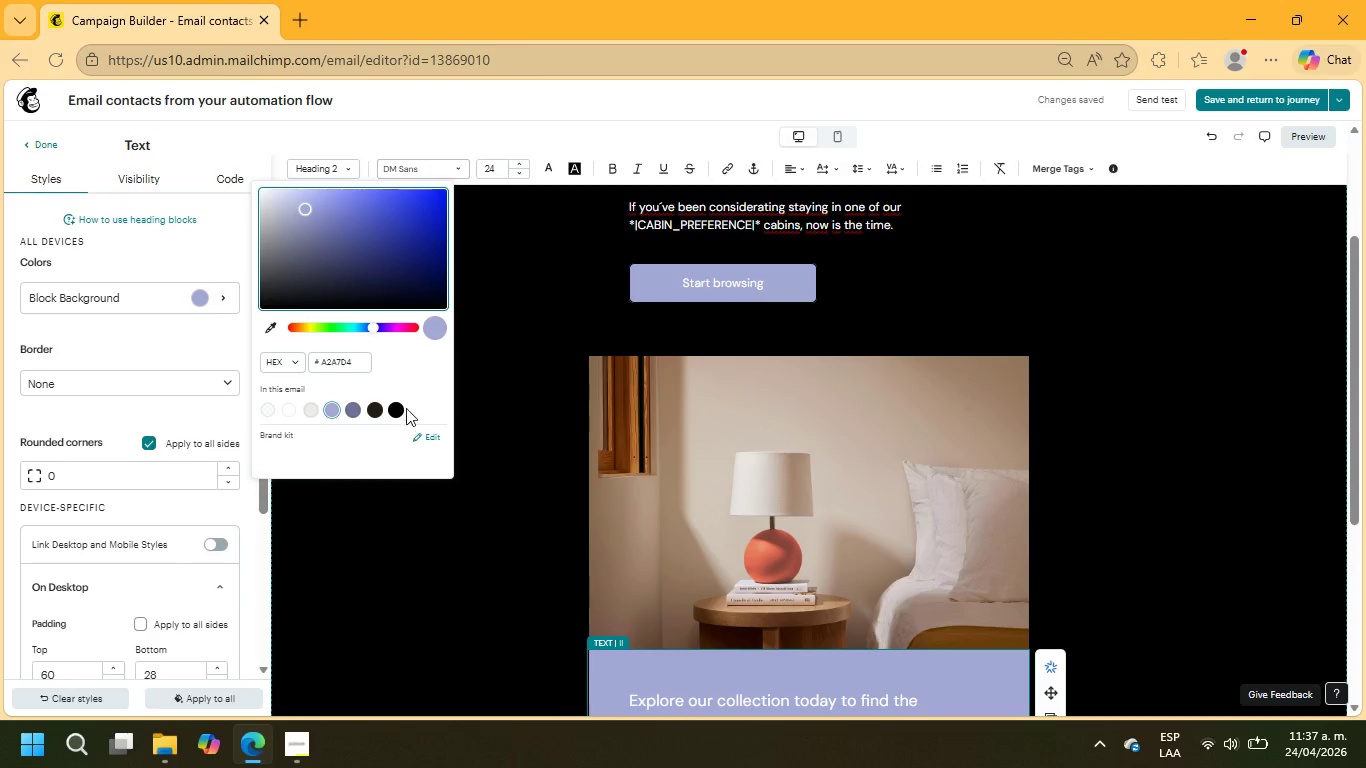 
left_click([400, 408])
 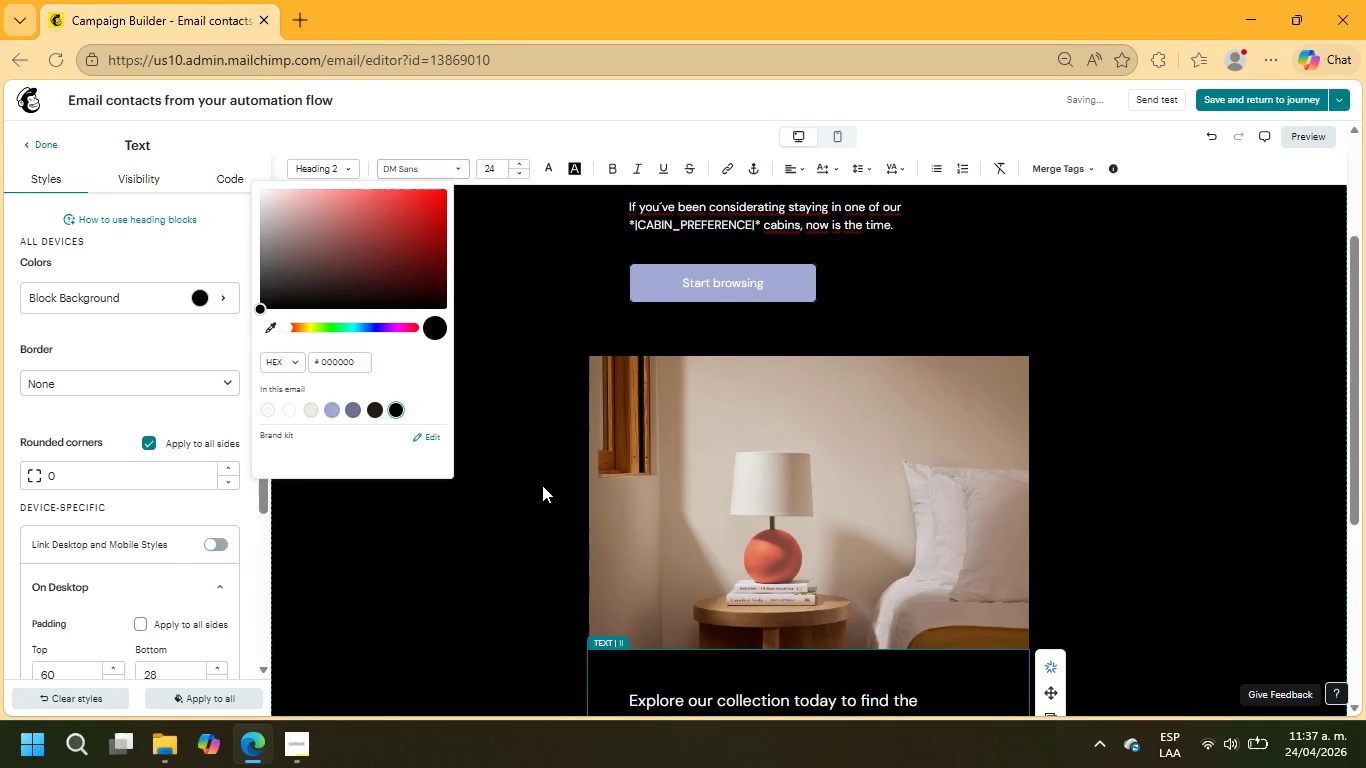 
scroll: coordinate [740, 515], scroll_direction: up, amount: 7.0
 